 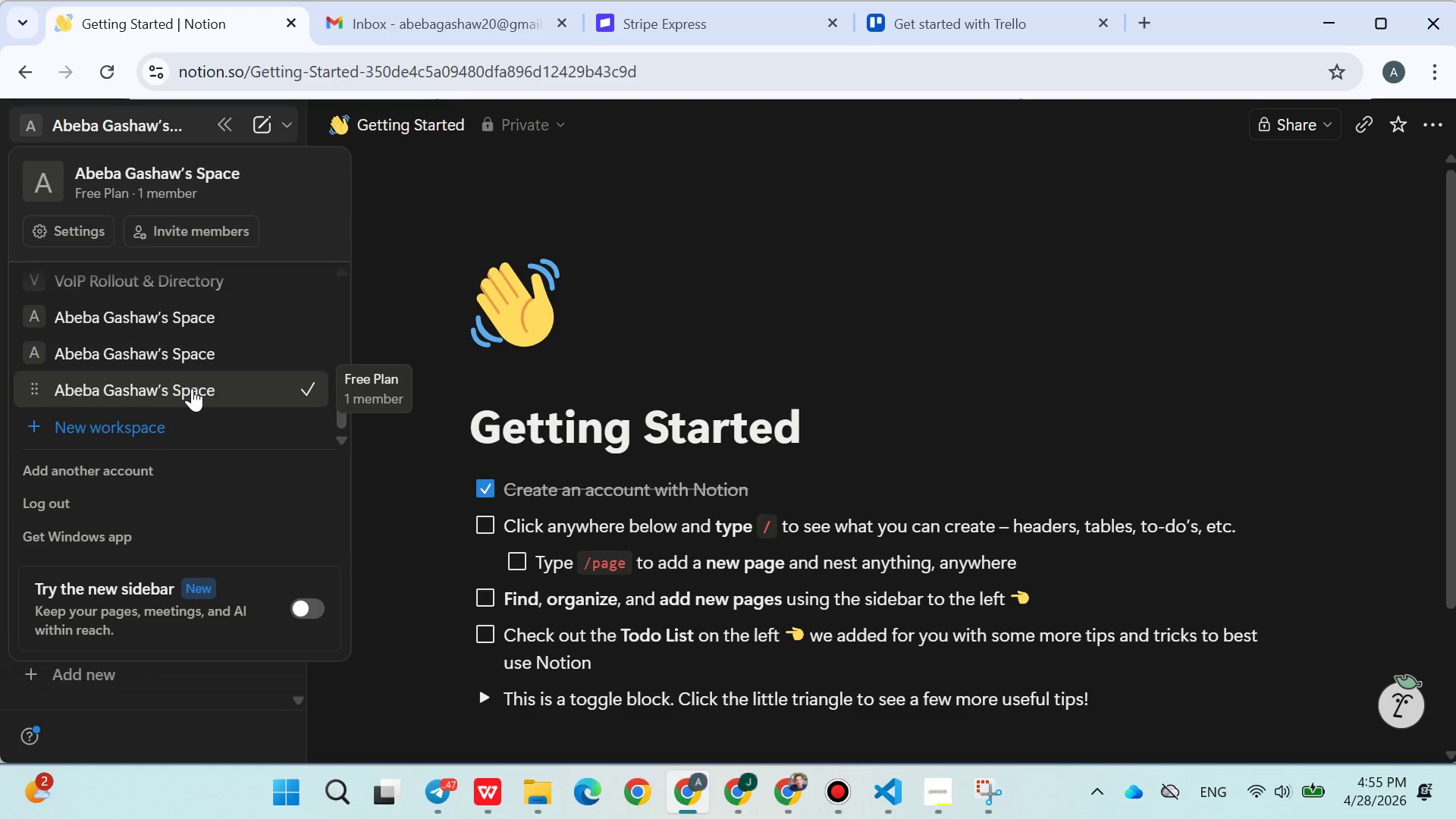 
left_click([70, 222])
 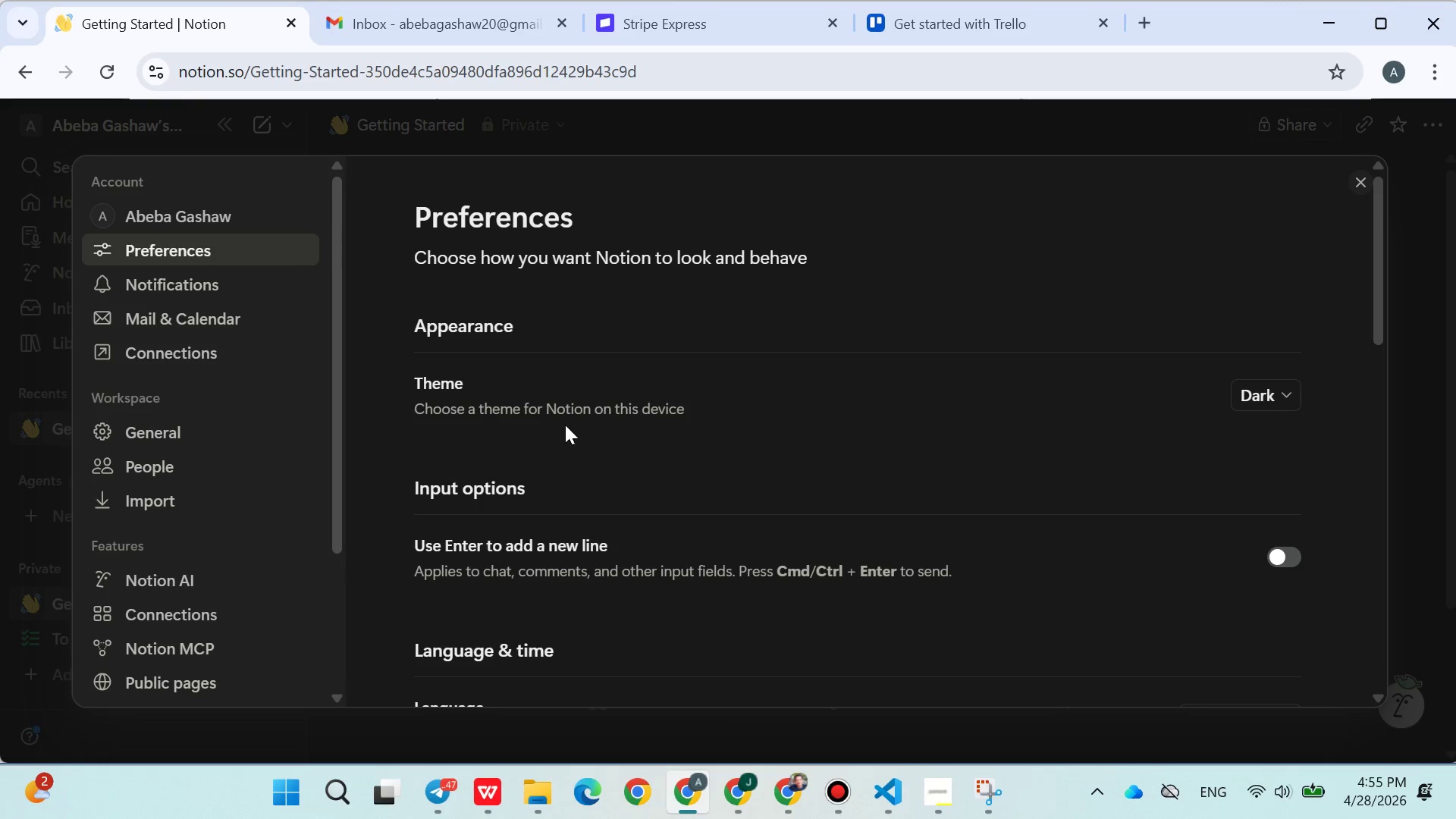 
left_click([212, 410])
 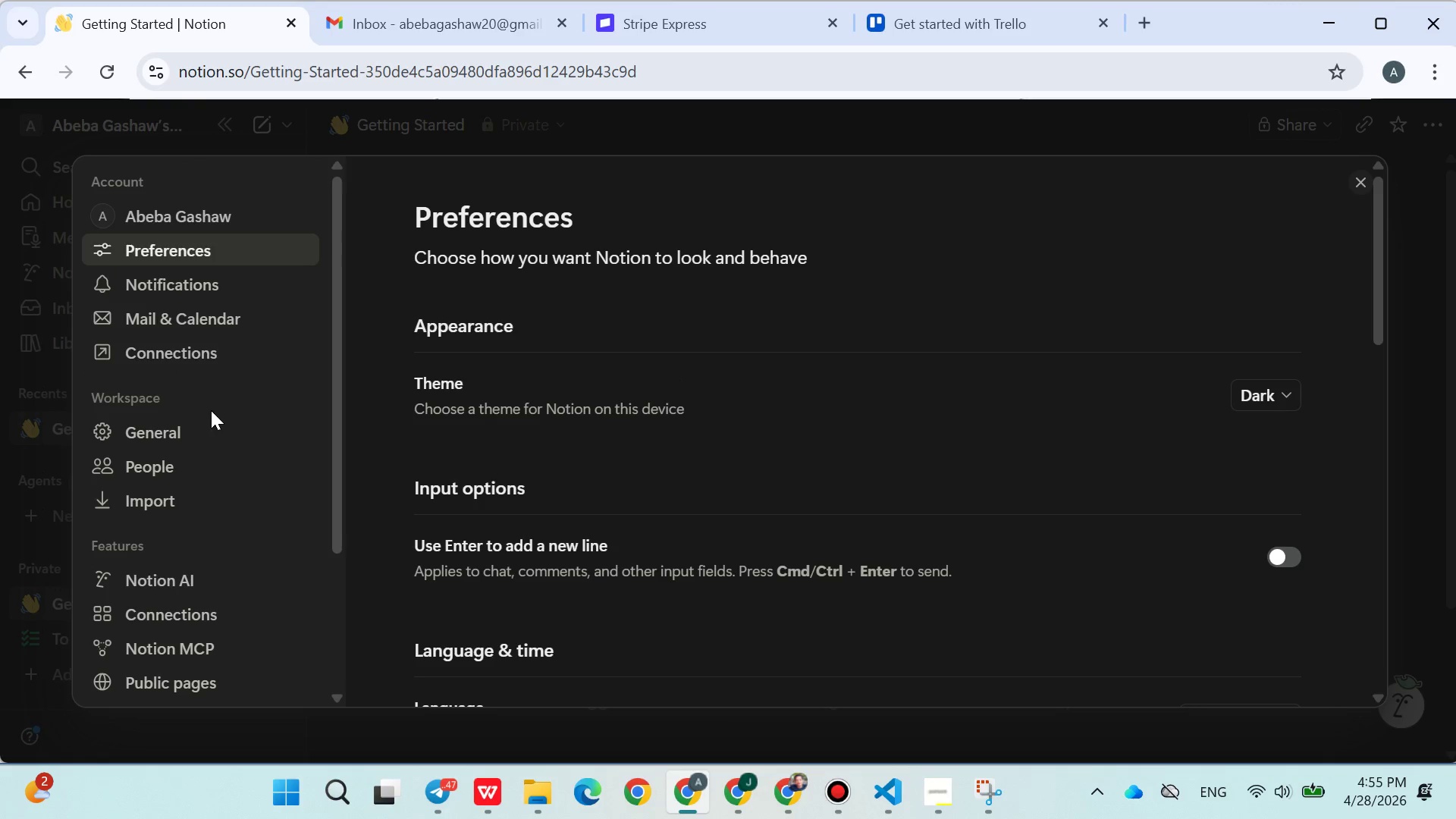 
left_click([197, 422])
 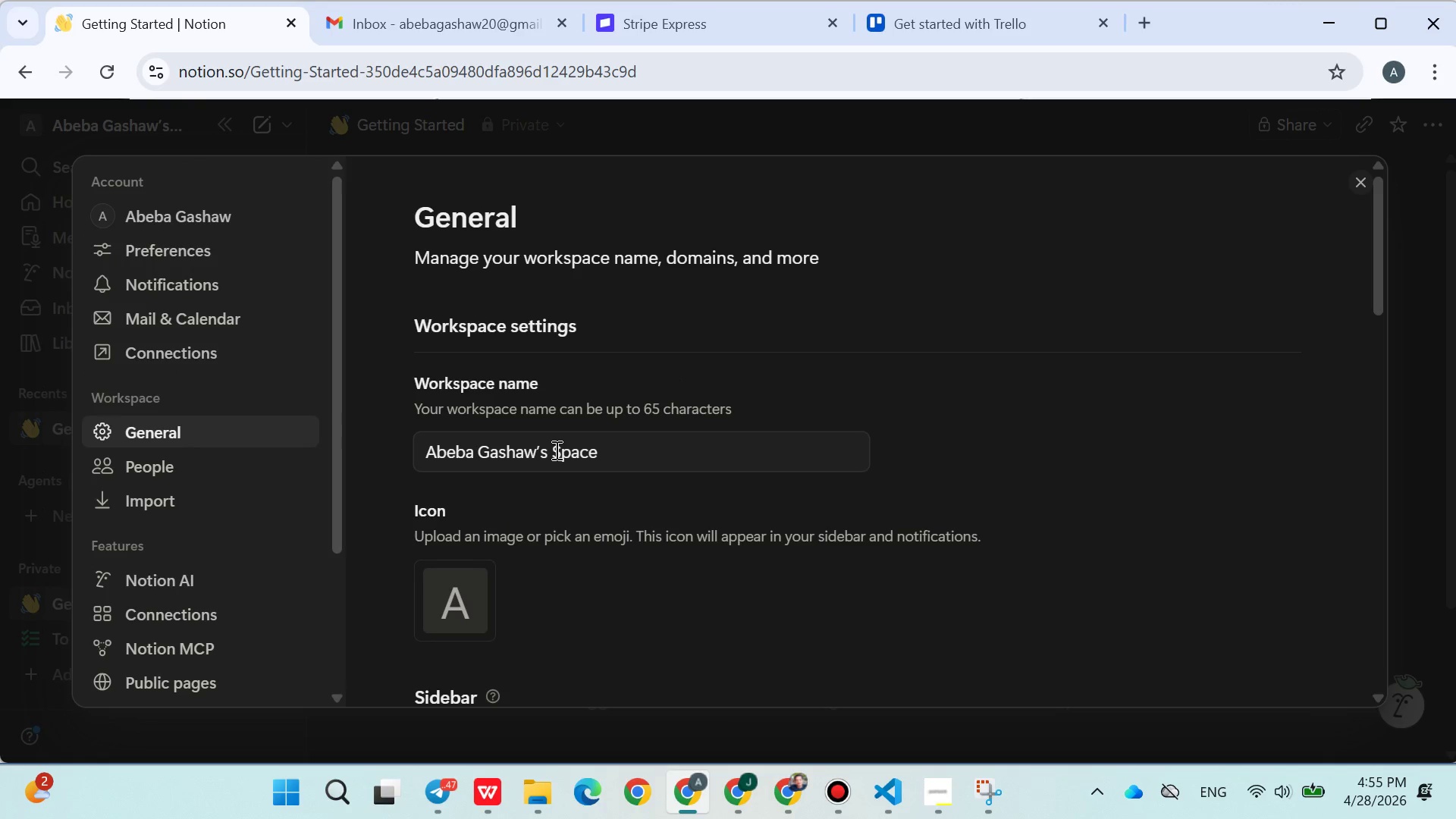 
double_click([555, 450])
 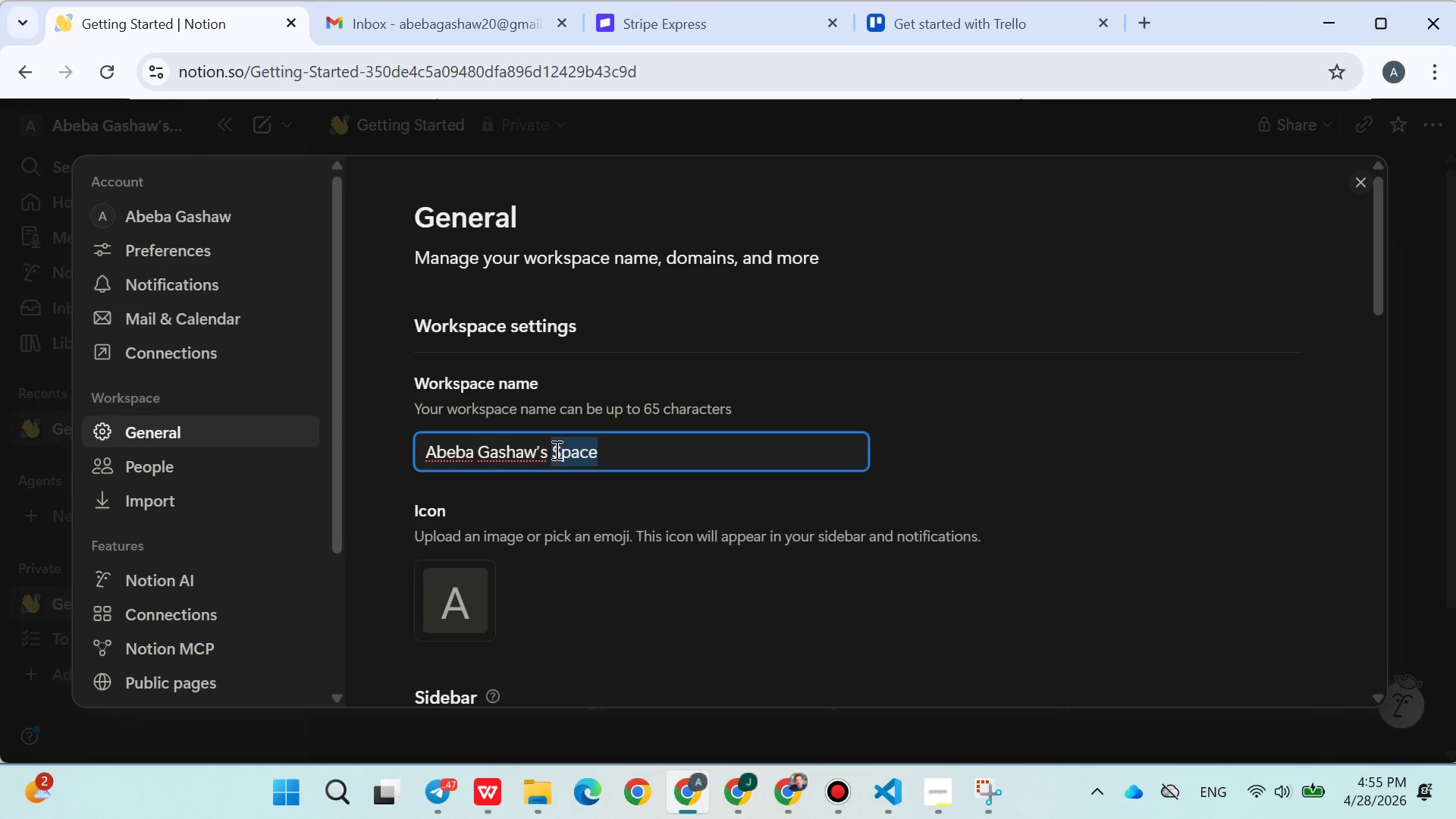 
key(Control+ControlLeft)
 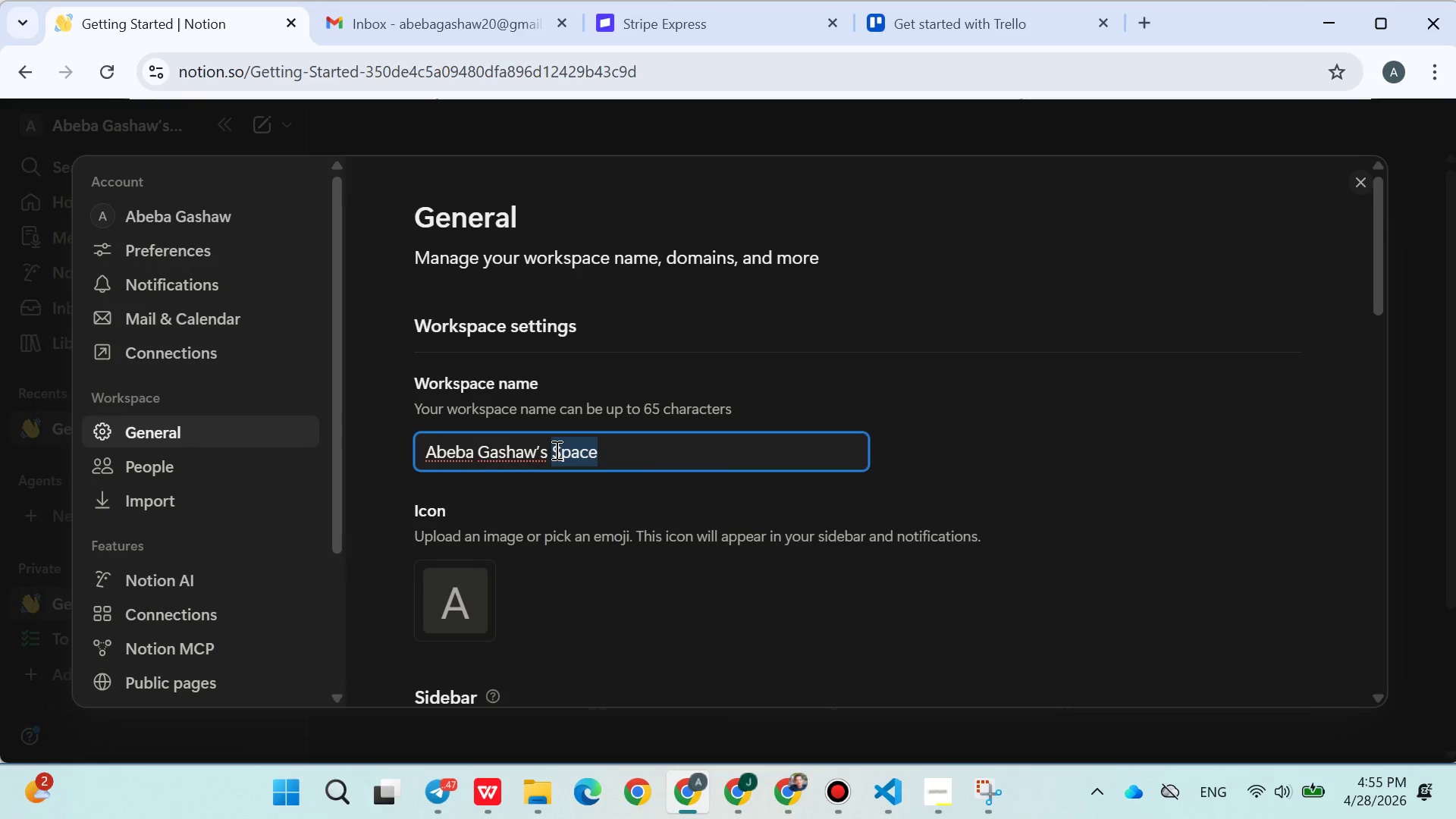 
double_click([555, 450])
 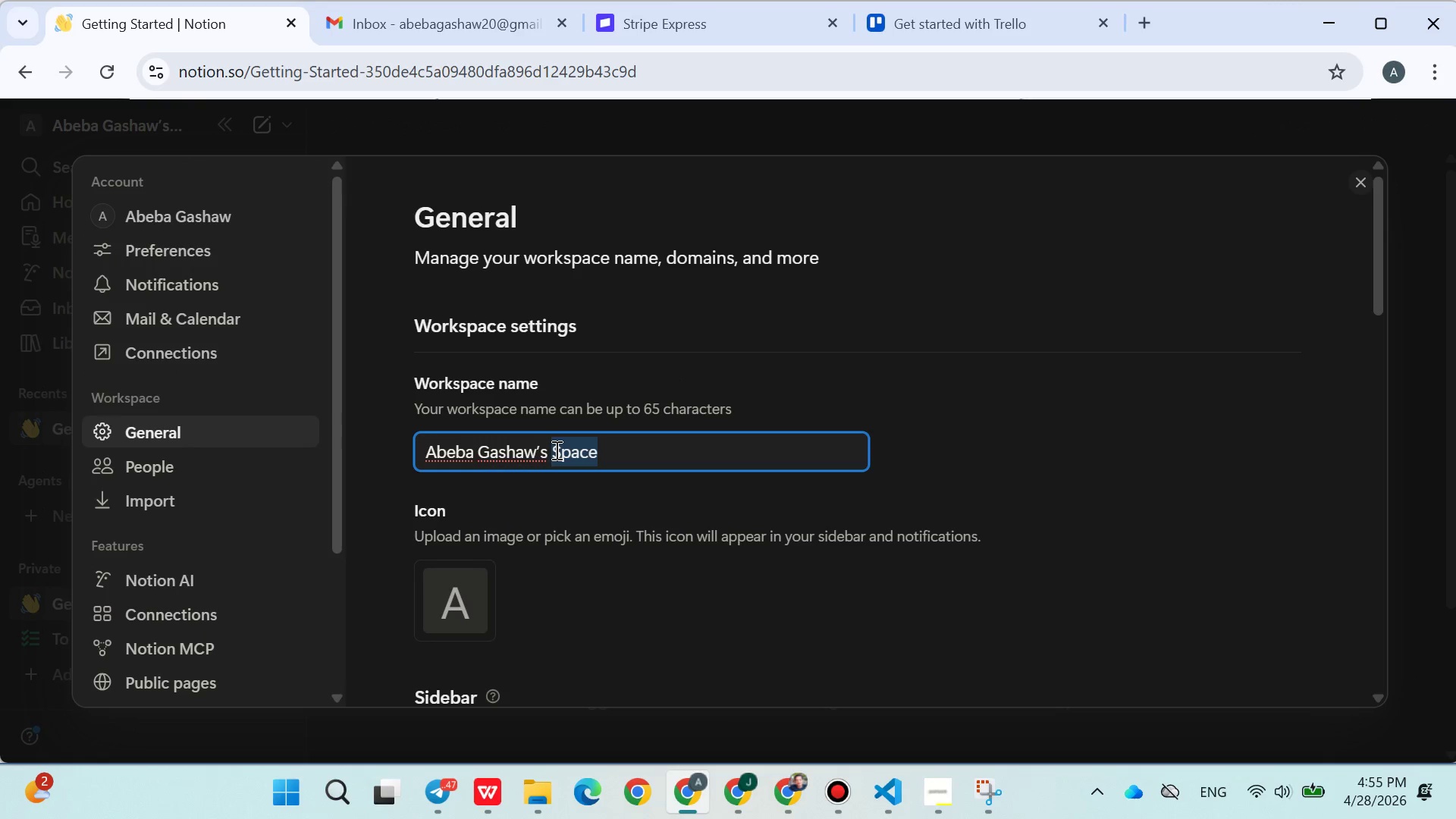 
triple_click([555, 450])
 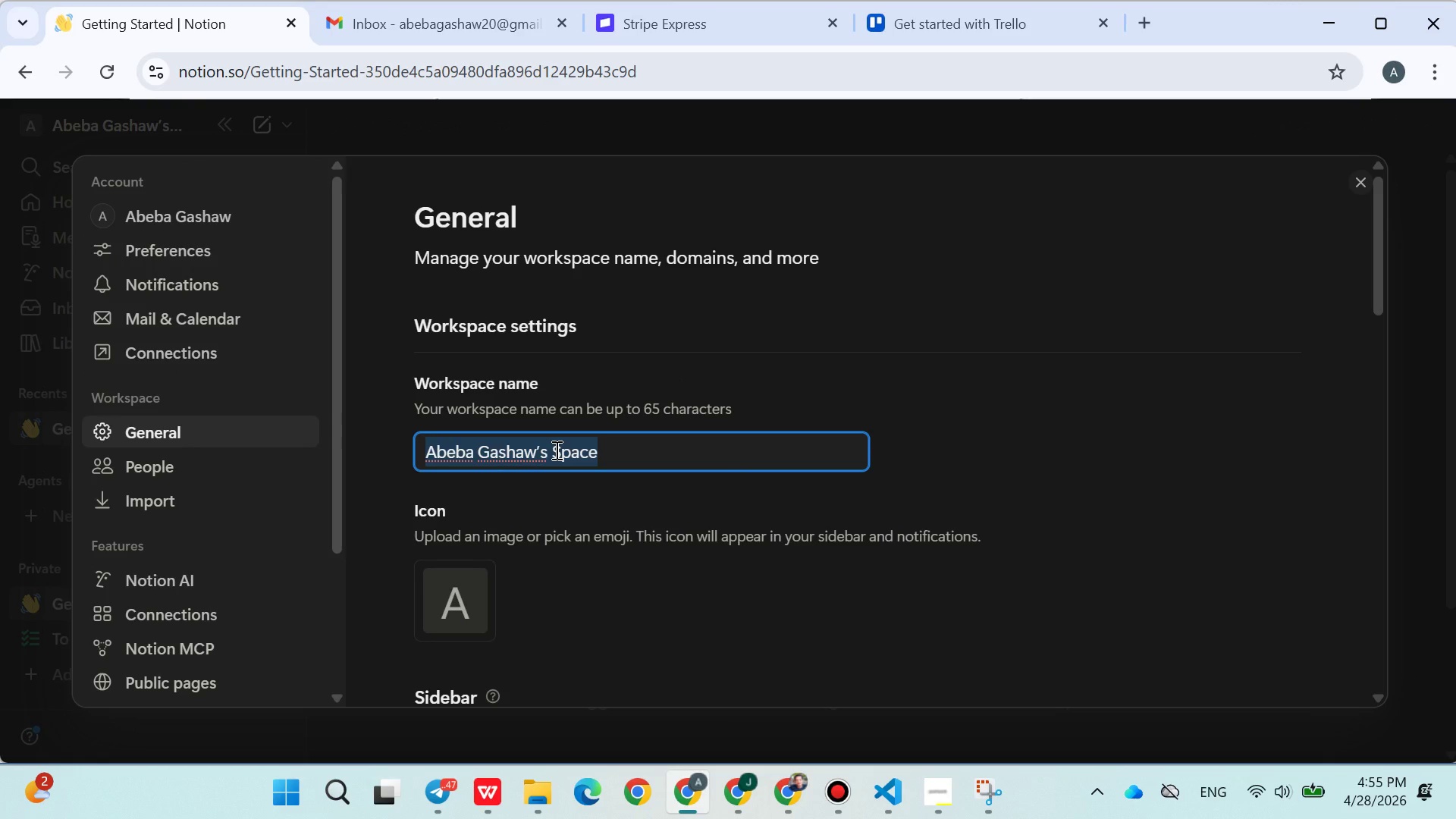 
key(Control+V)
 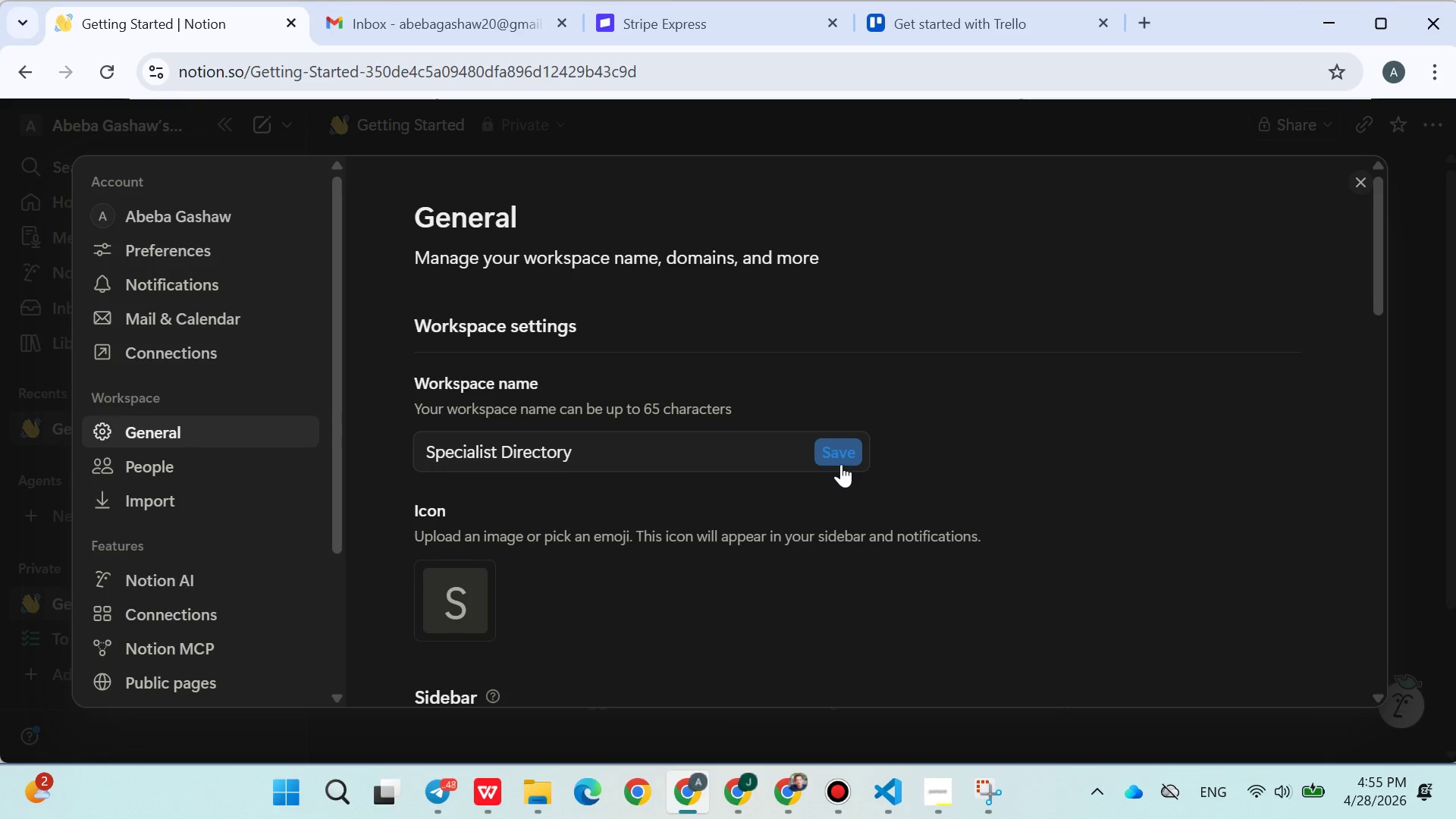 
left_click([841, 464])
 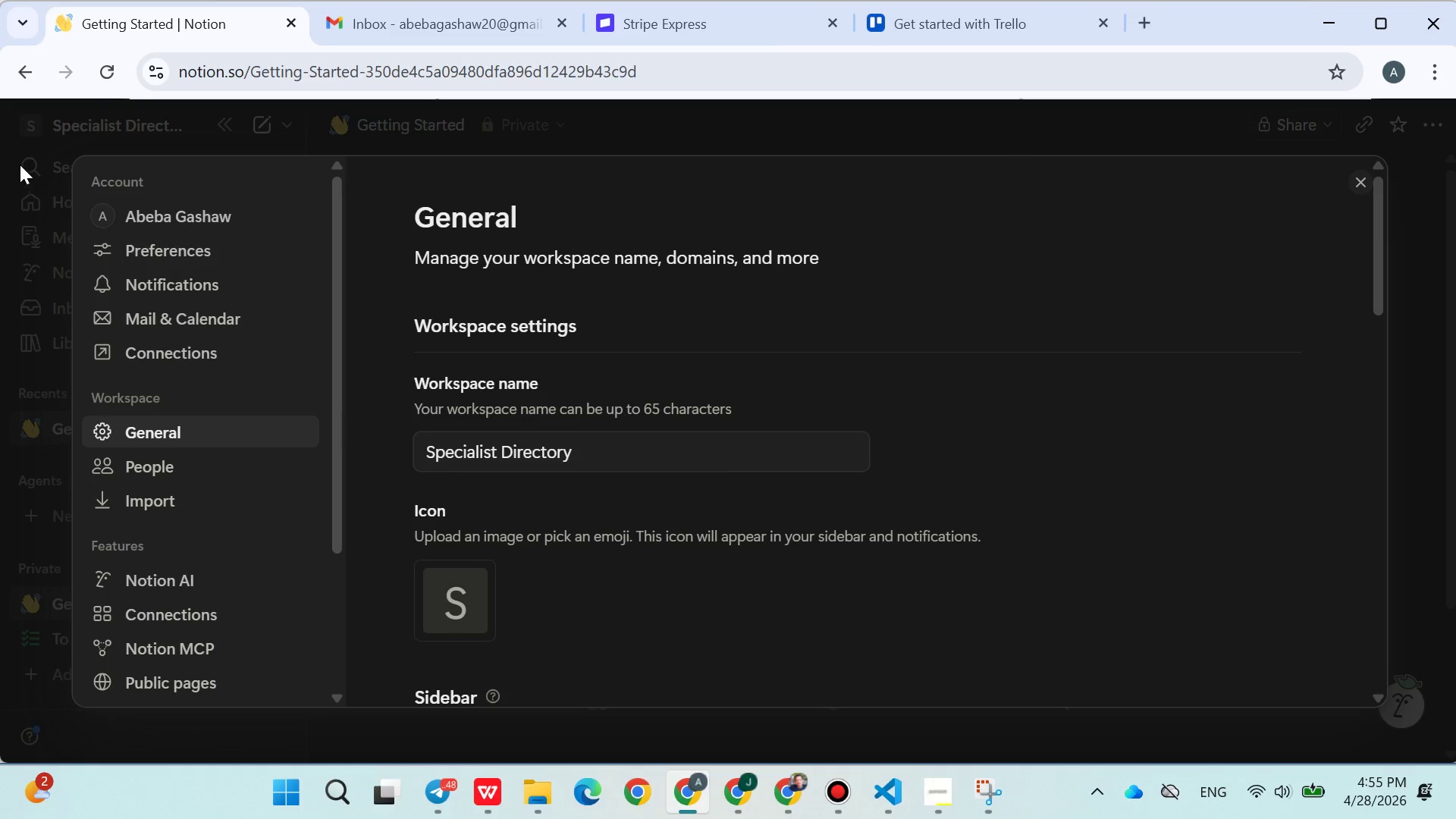 
left_click([14, 141])
 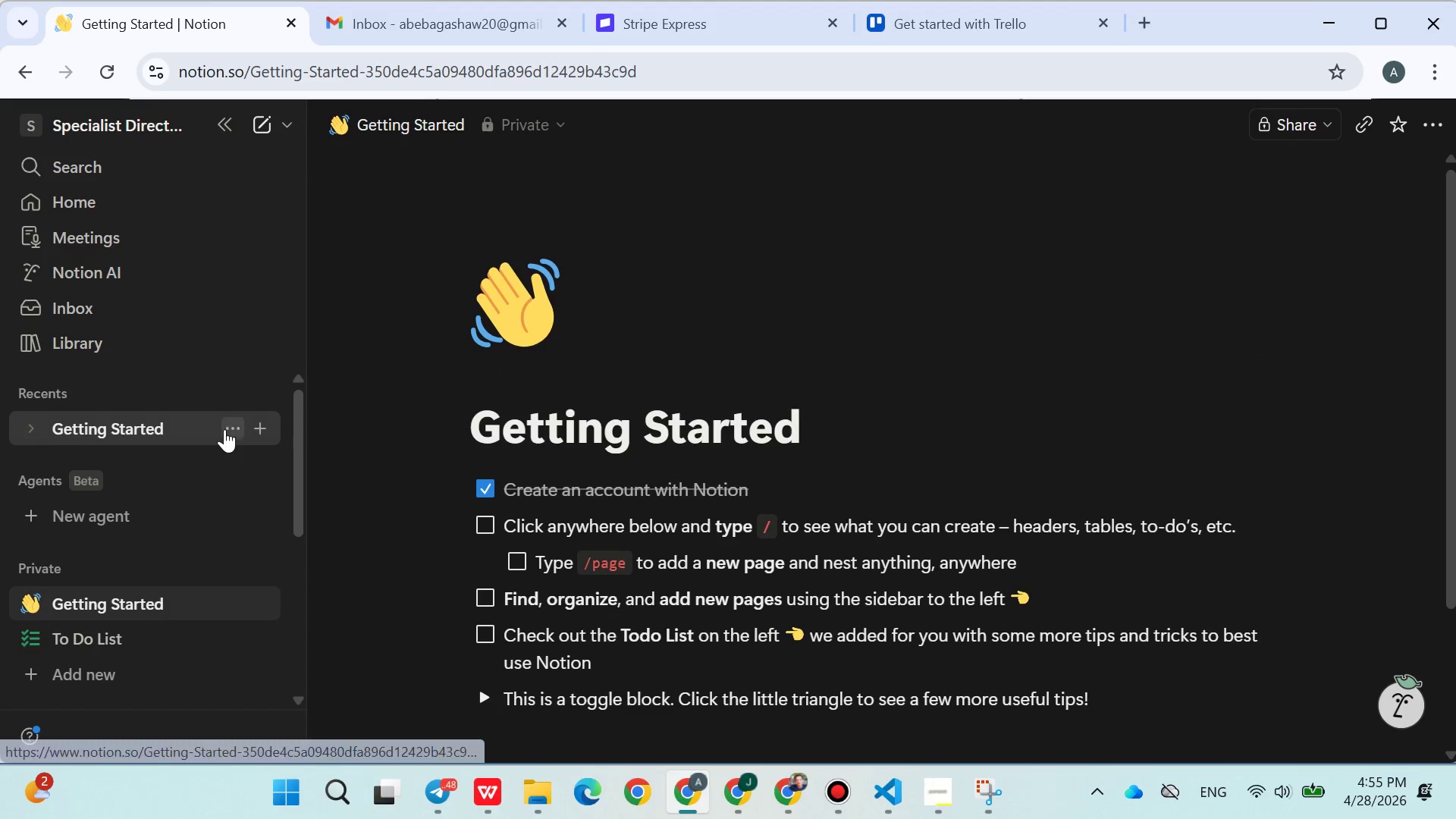 
left_click([260, 427])
 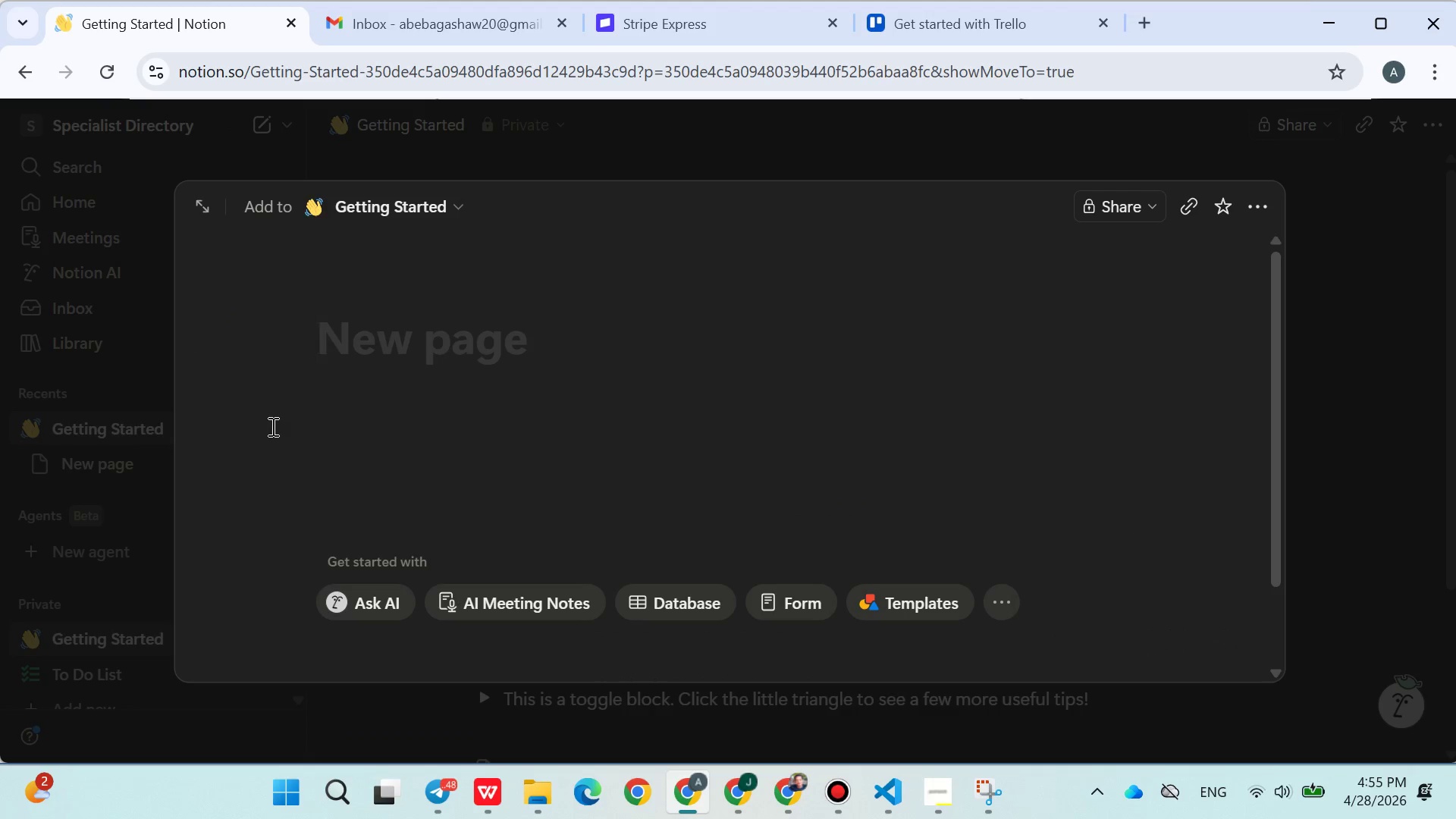 
key(Control+V)
 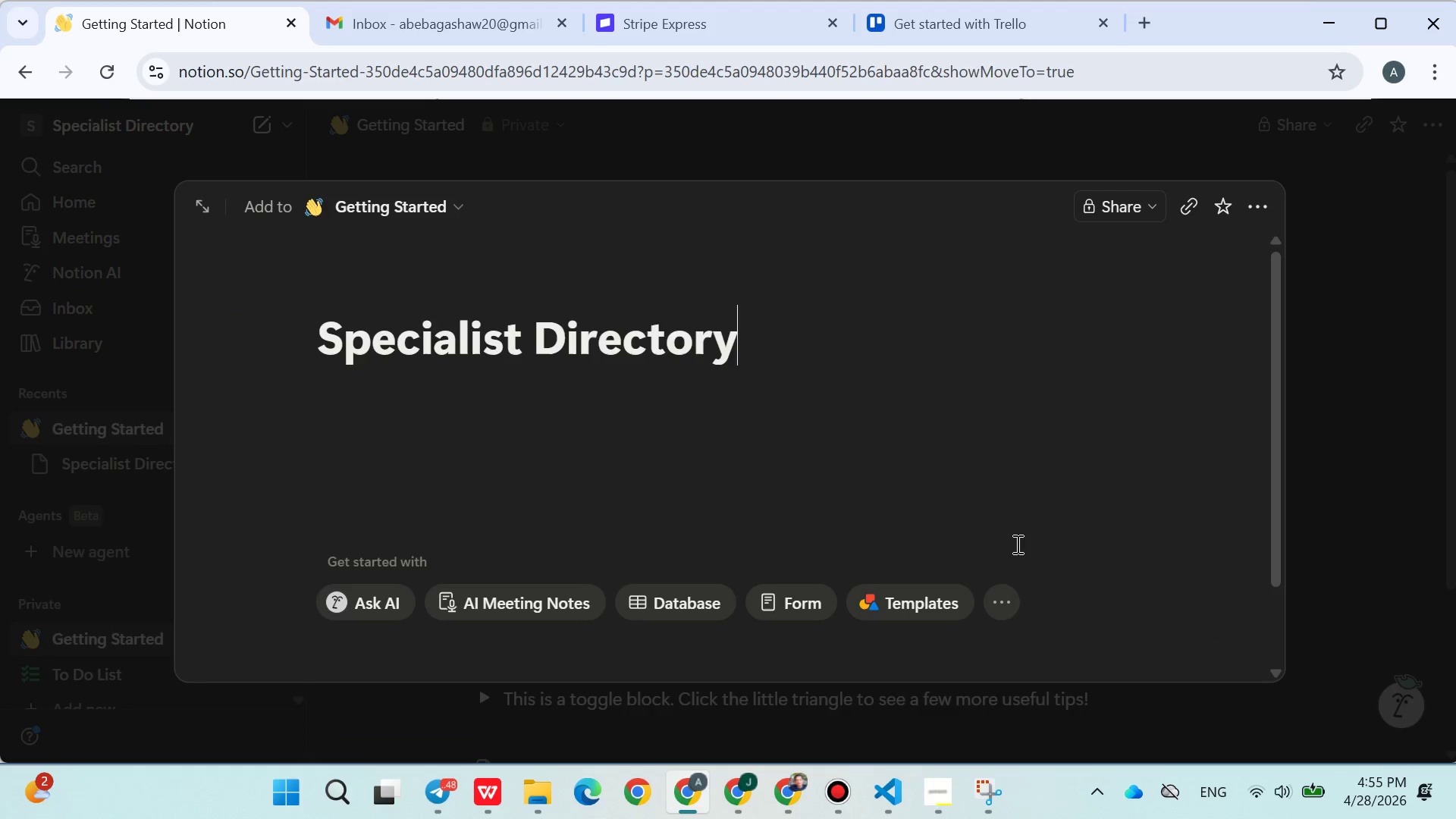 
left_click([1011, 598])
 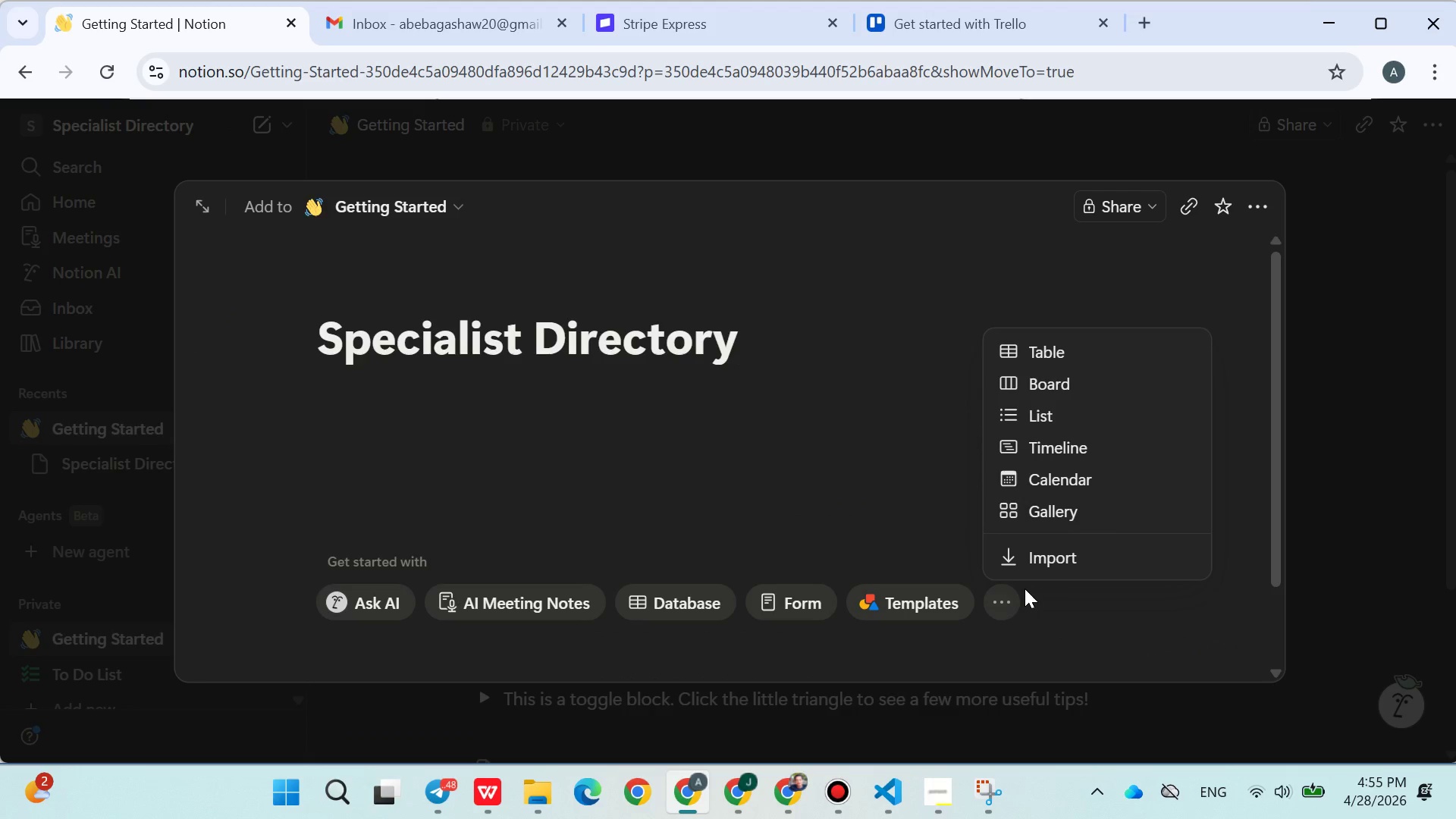 
mouse_move([1022, 563])
 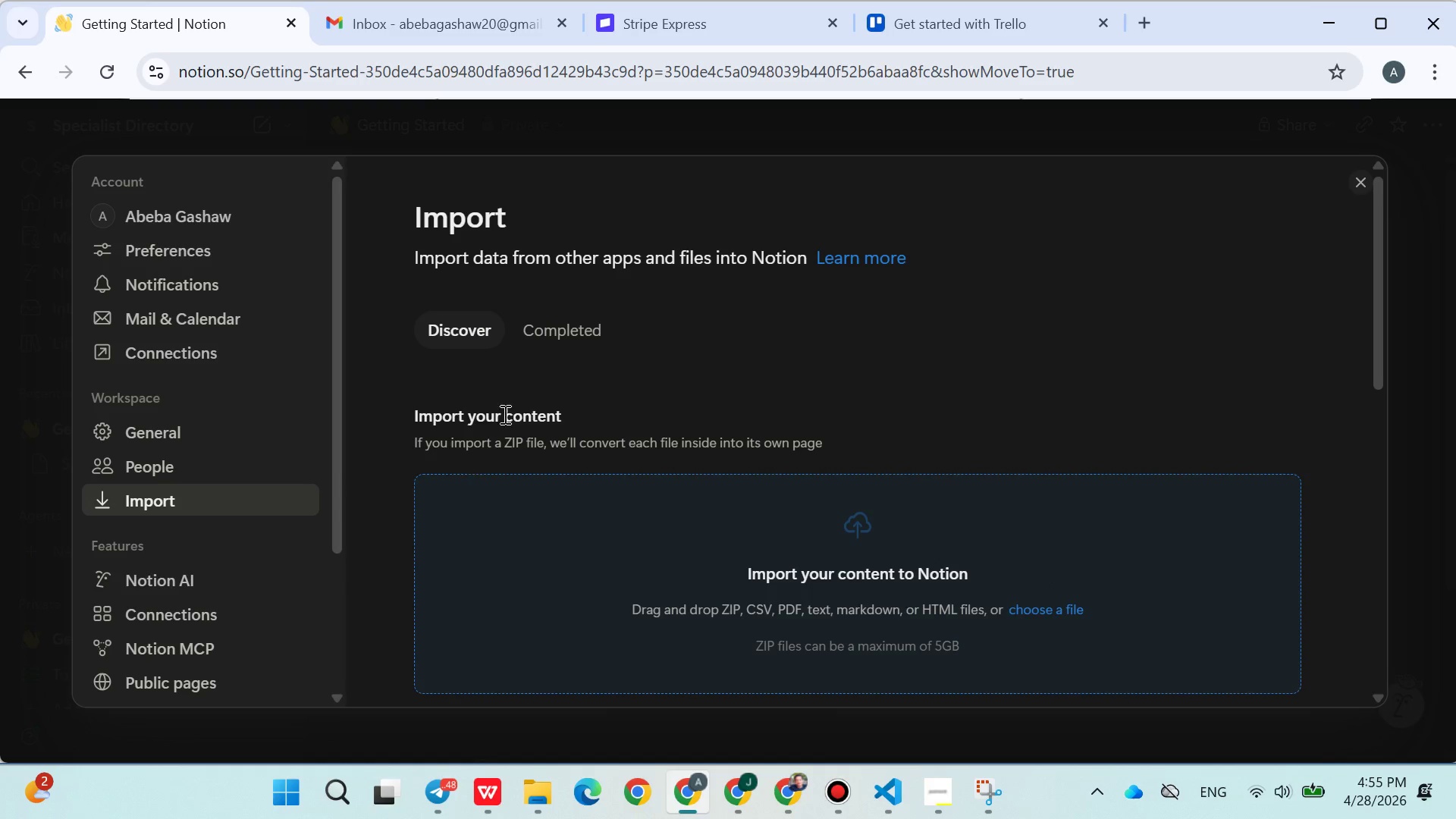 
scroll: coordinate [549, 416], scroll_direction: down, amount: 7.0
 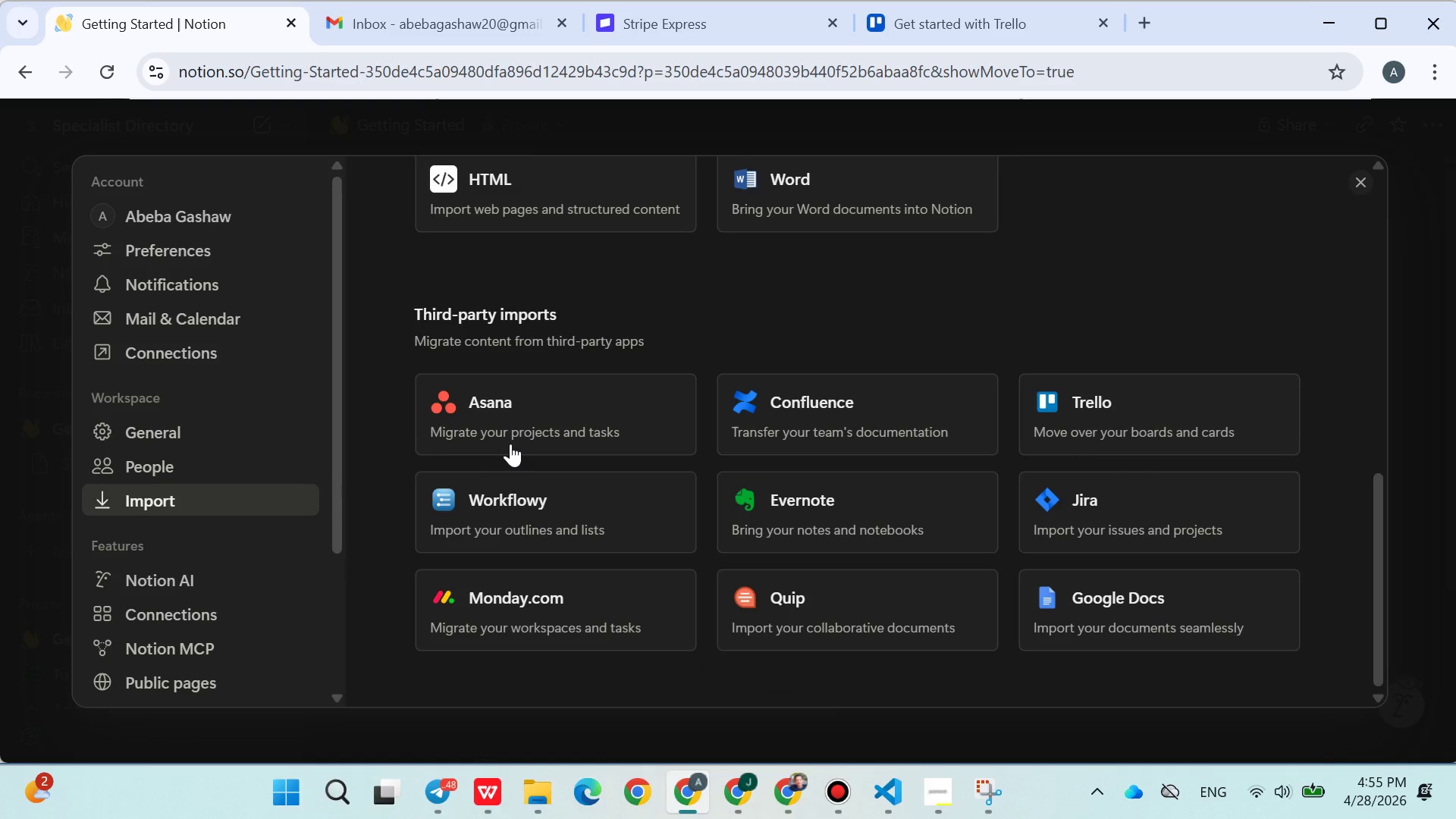 
scroll: coordinate [530, 443], scroll_direction: up, amount: 1.0
 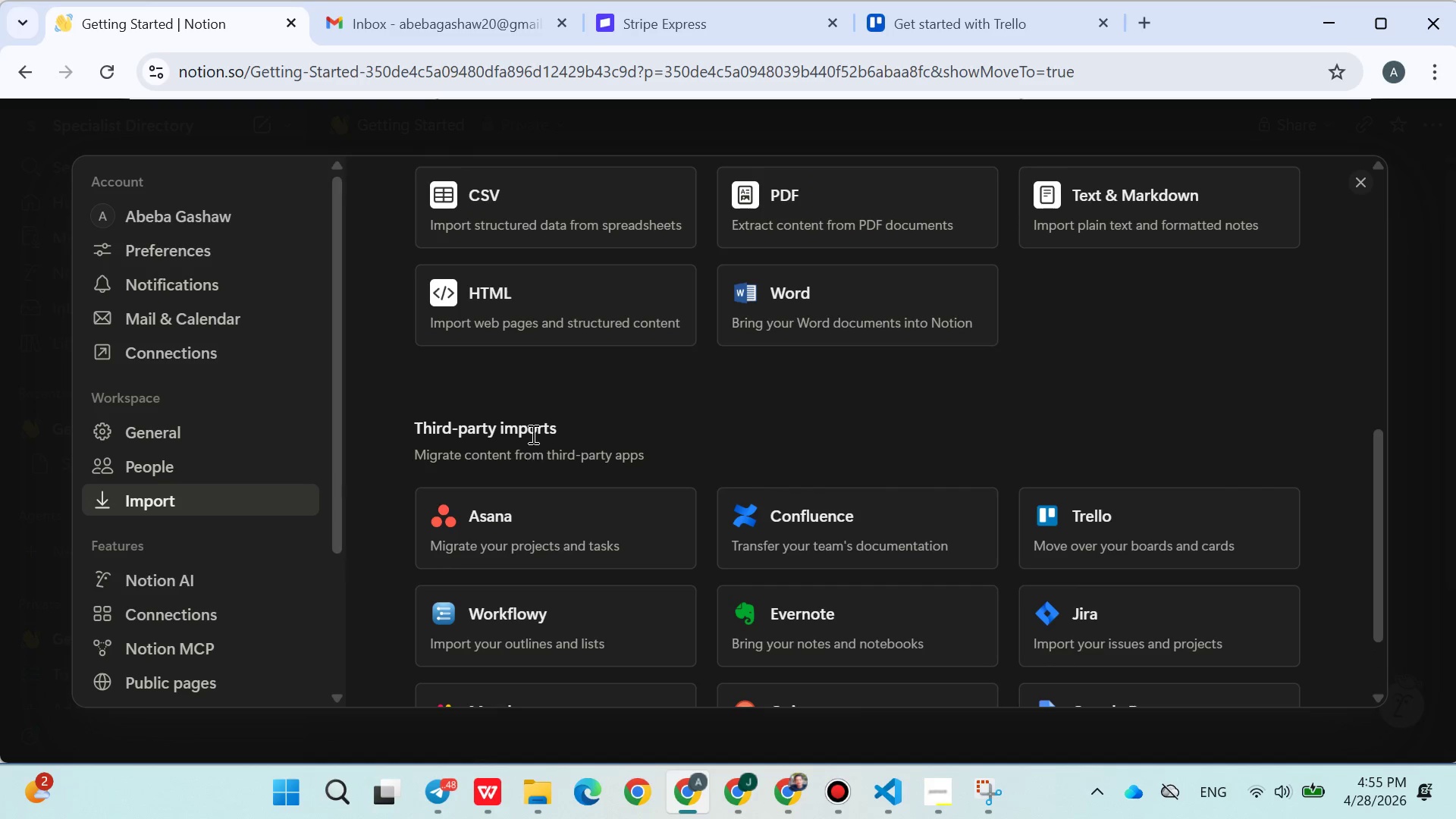 
left_click([528, 408])
 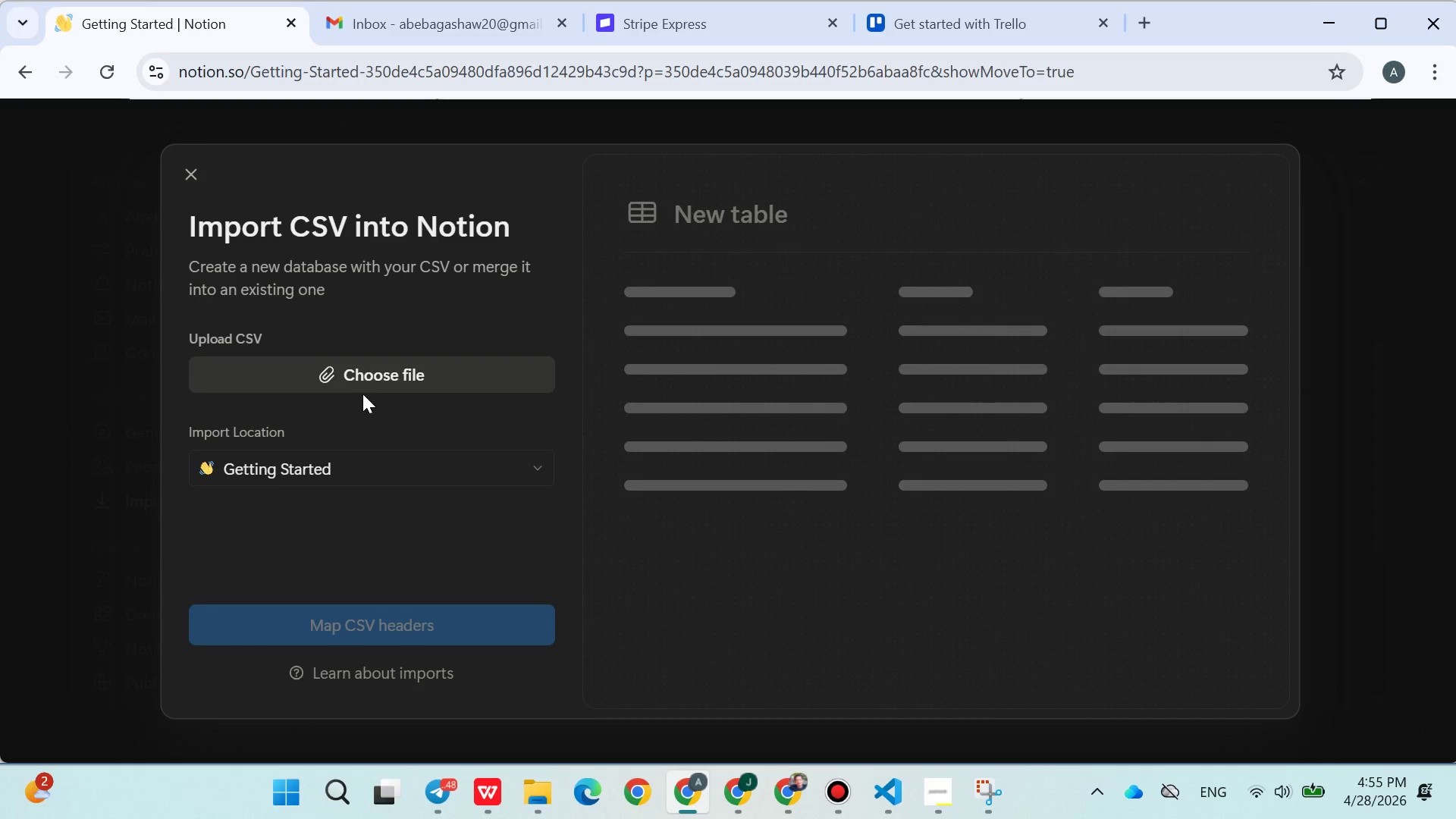 
scroll: coordinate [532, 434], scroll_direction: up, amount: 2.0
 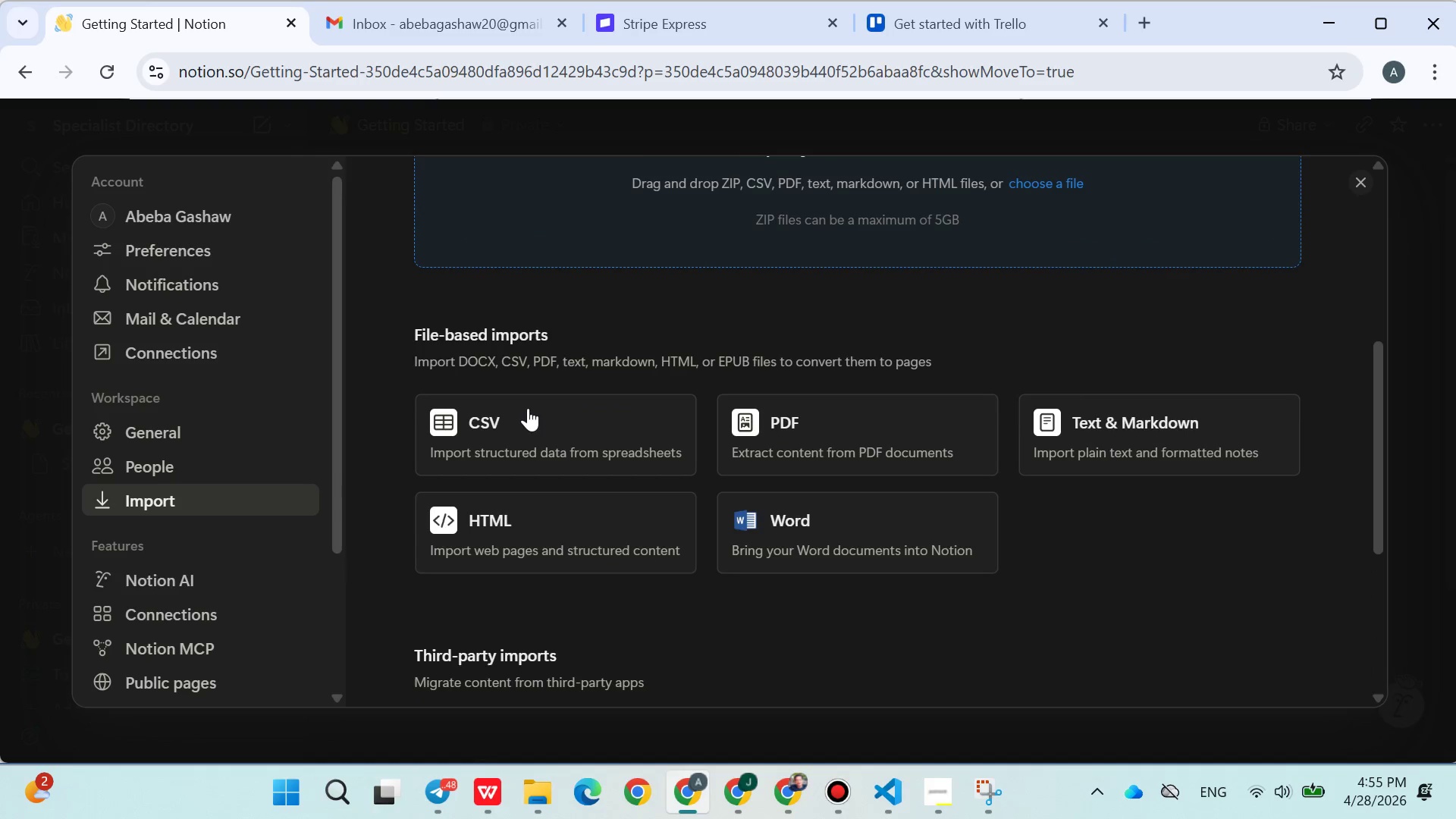 
left_click([365, 377])
 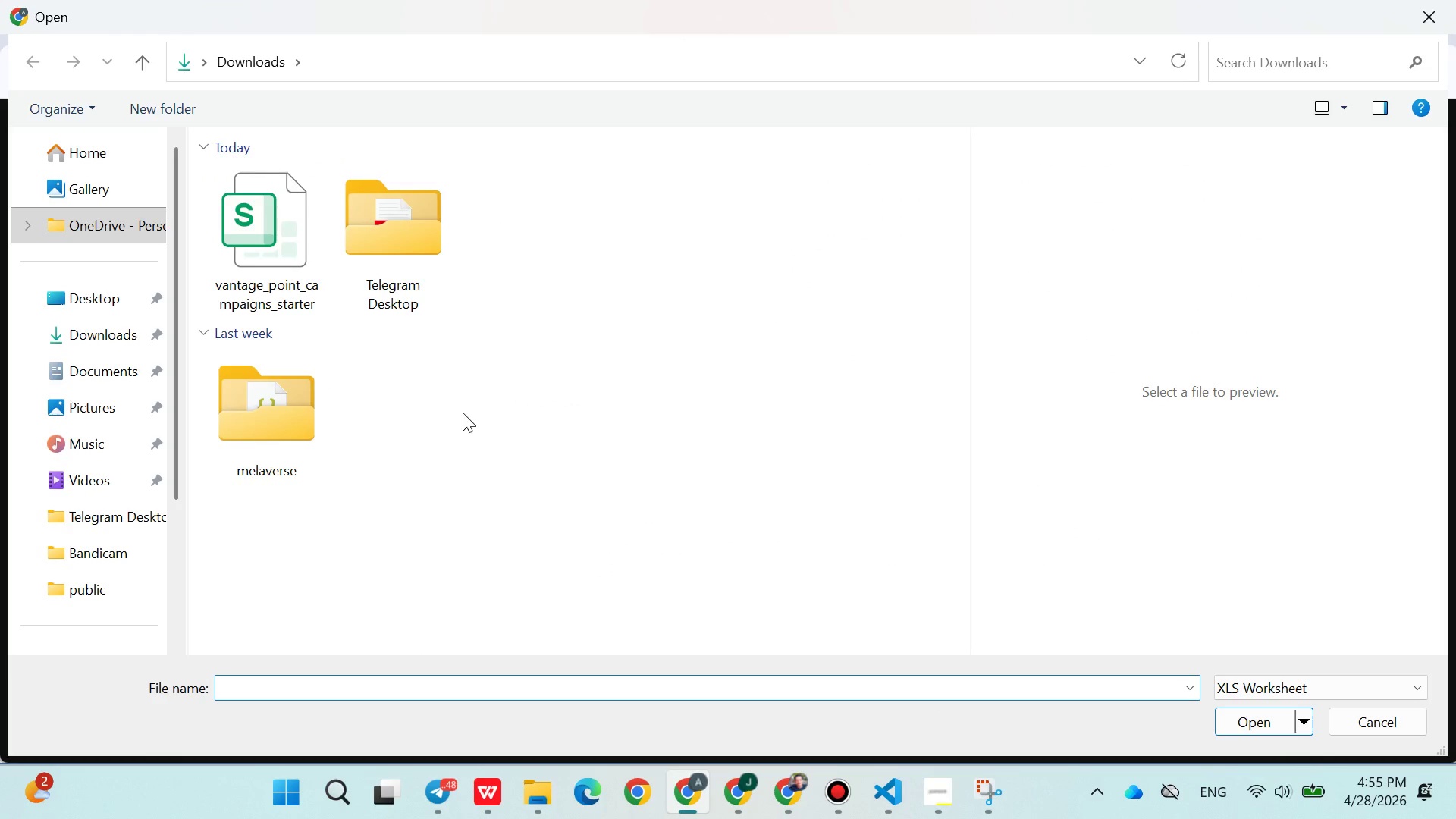 
wait(6.45)
 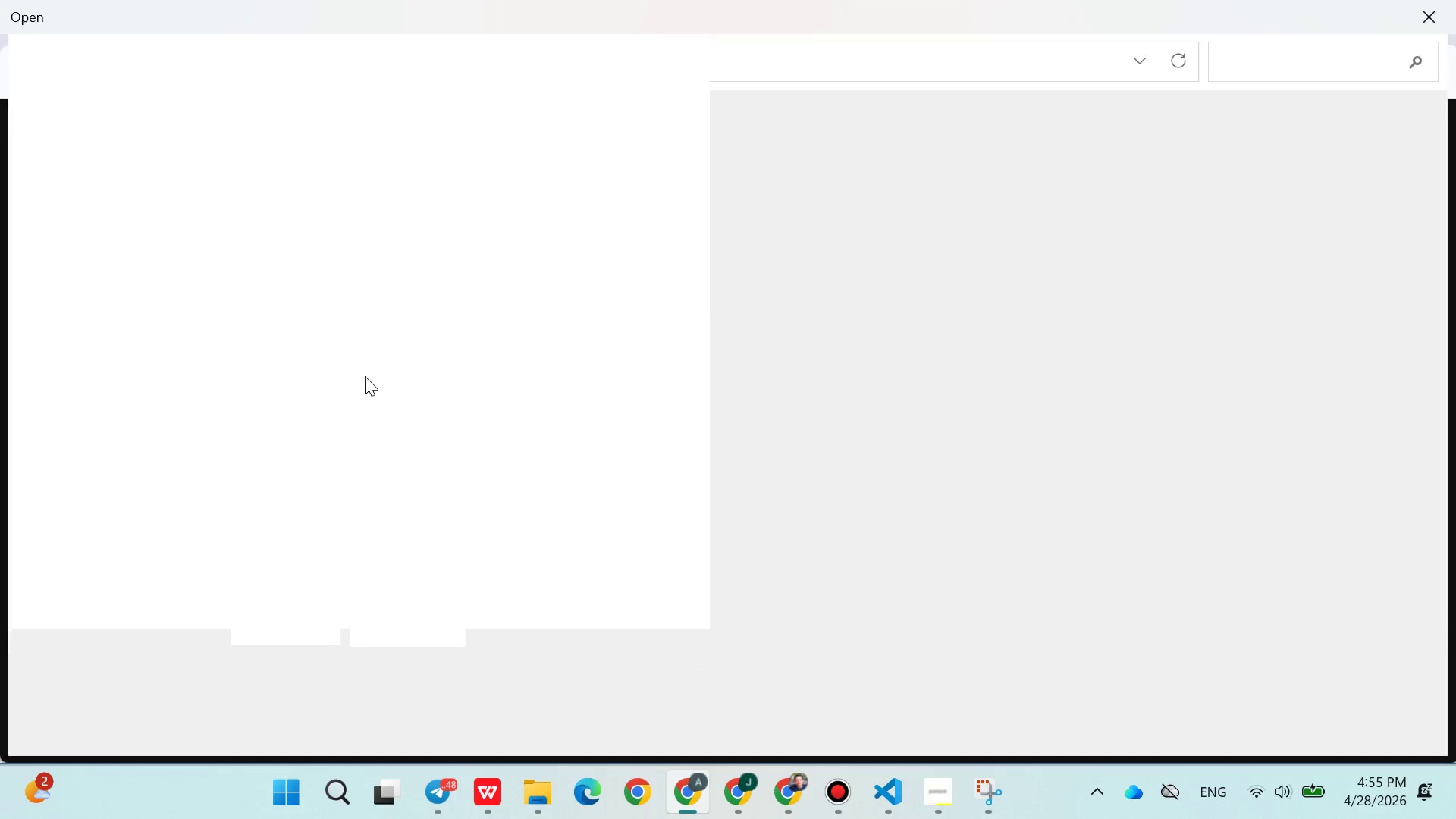 
left_click([289, 253])
 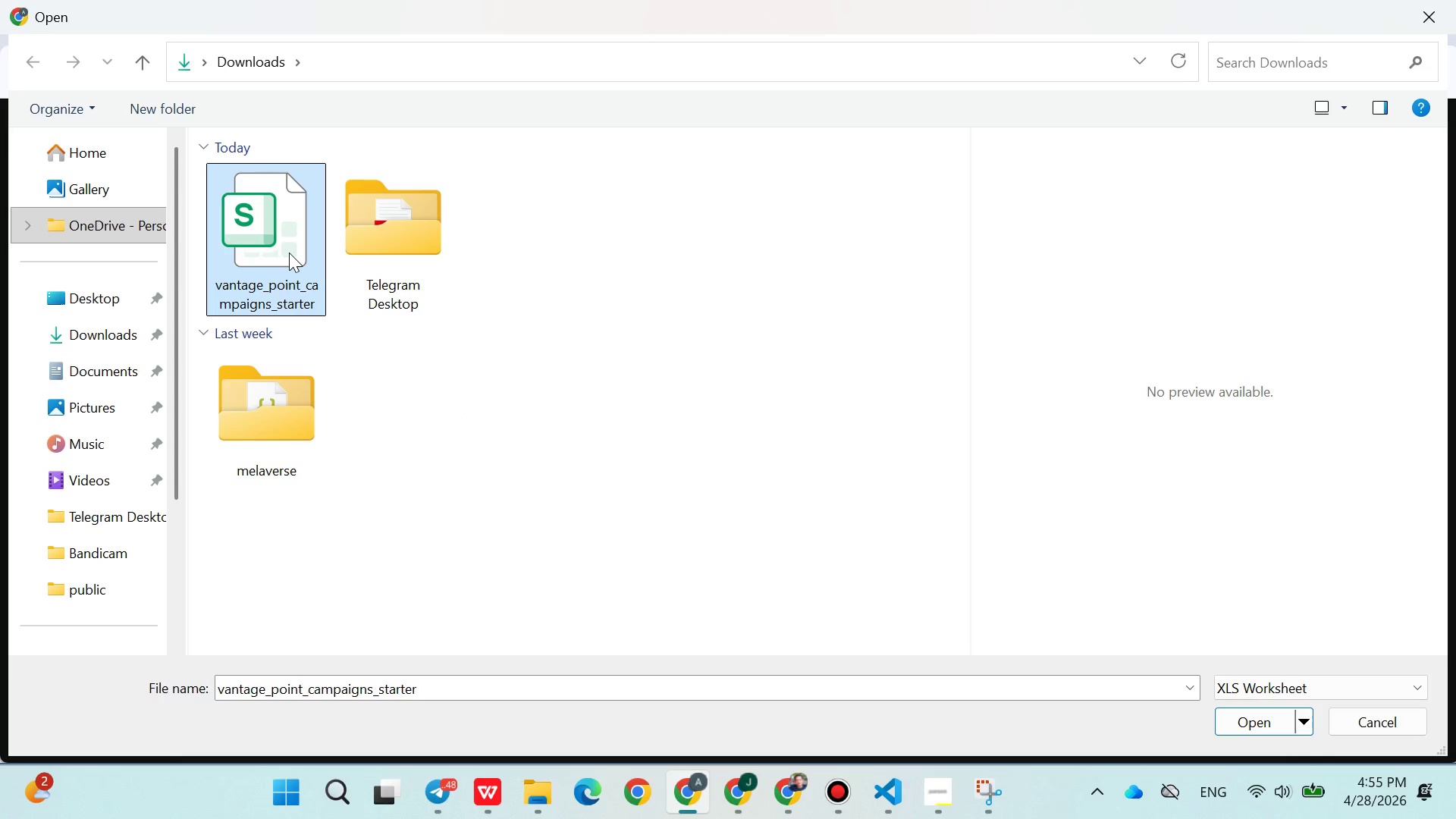 
double_click([289, 253])
 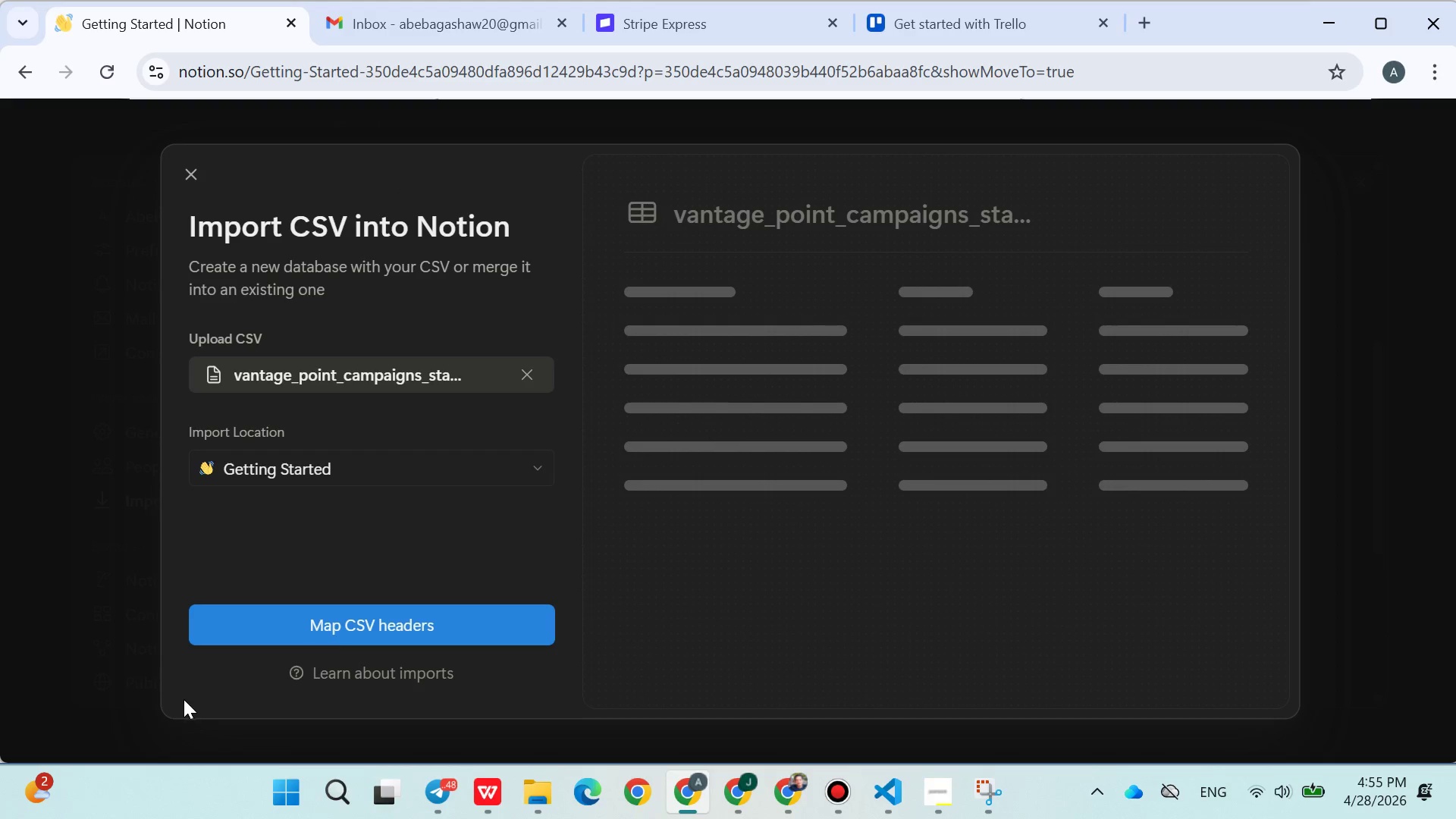 
left_click([305, 609])
 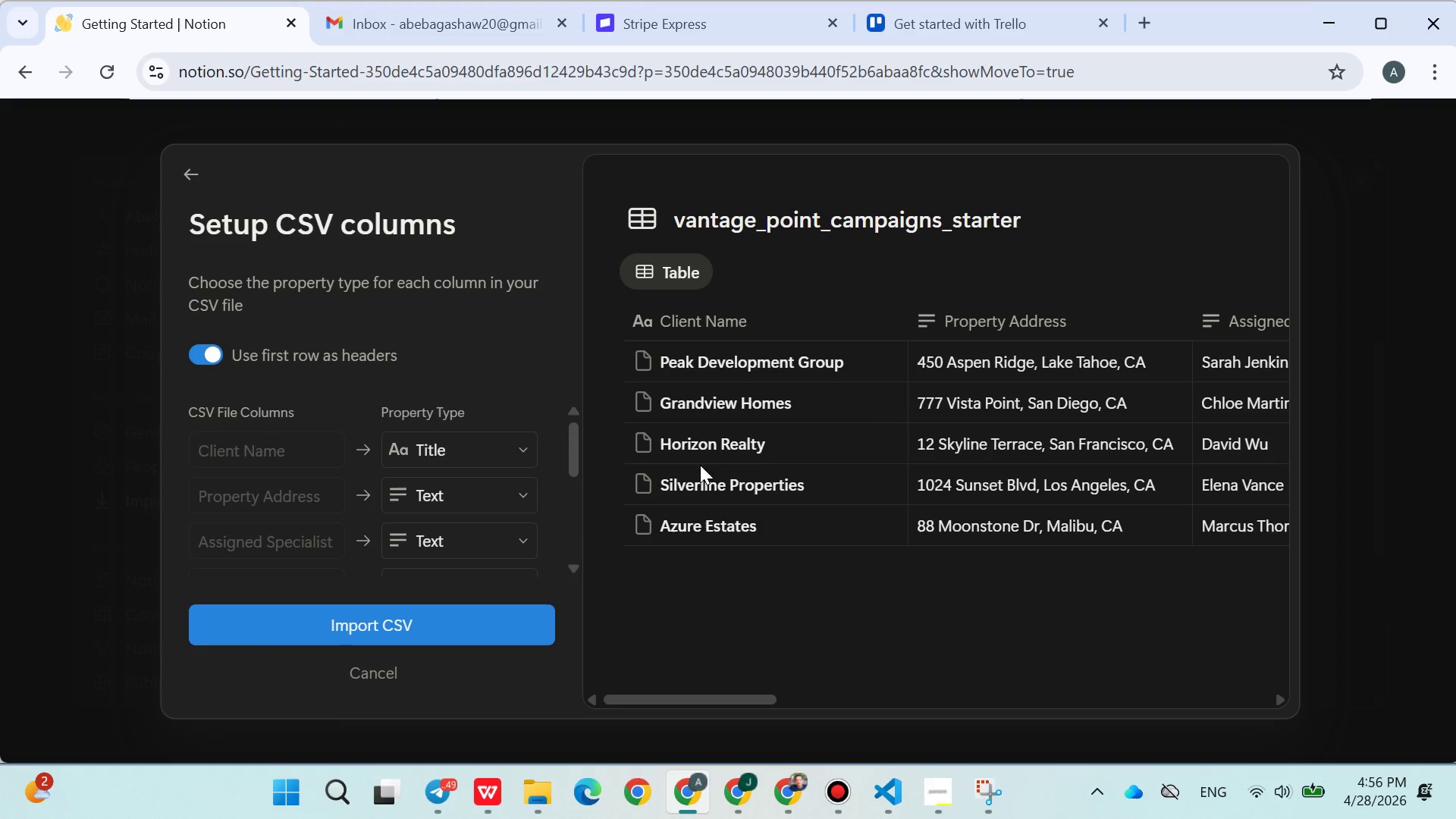 
left_click([386, 610])
 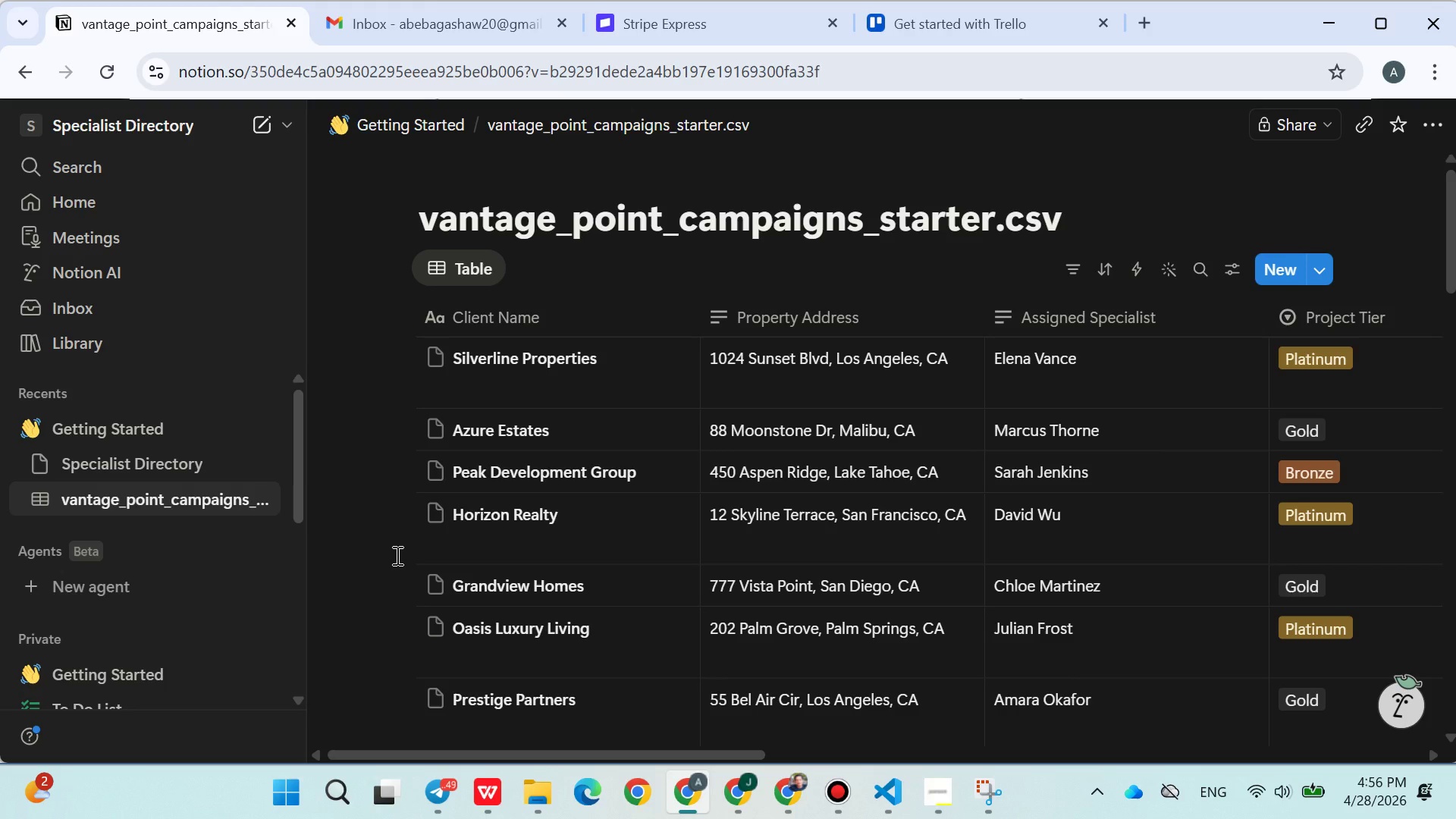 
wait(20.5)
 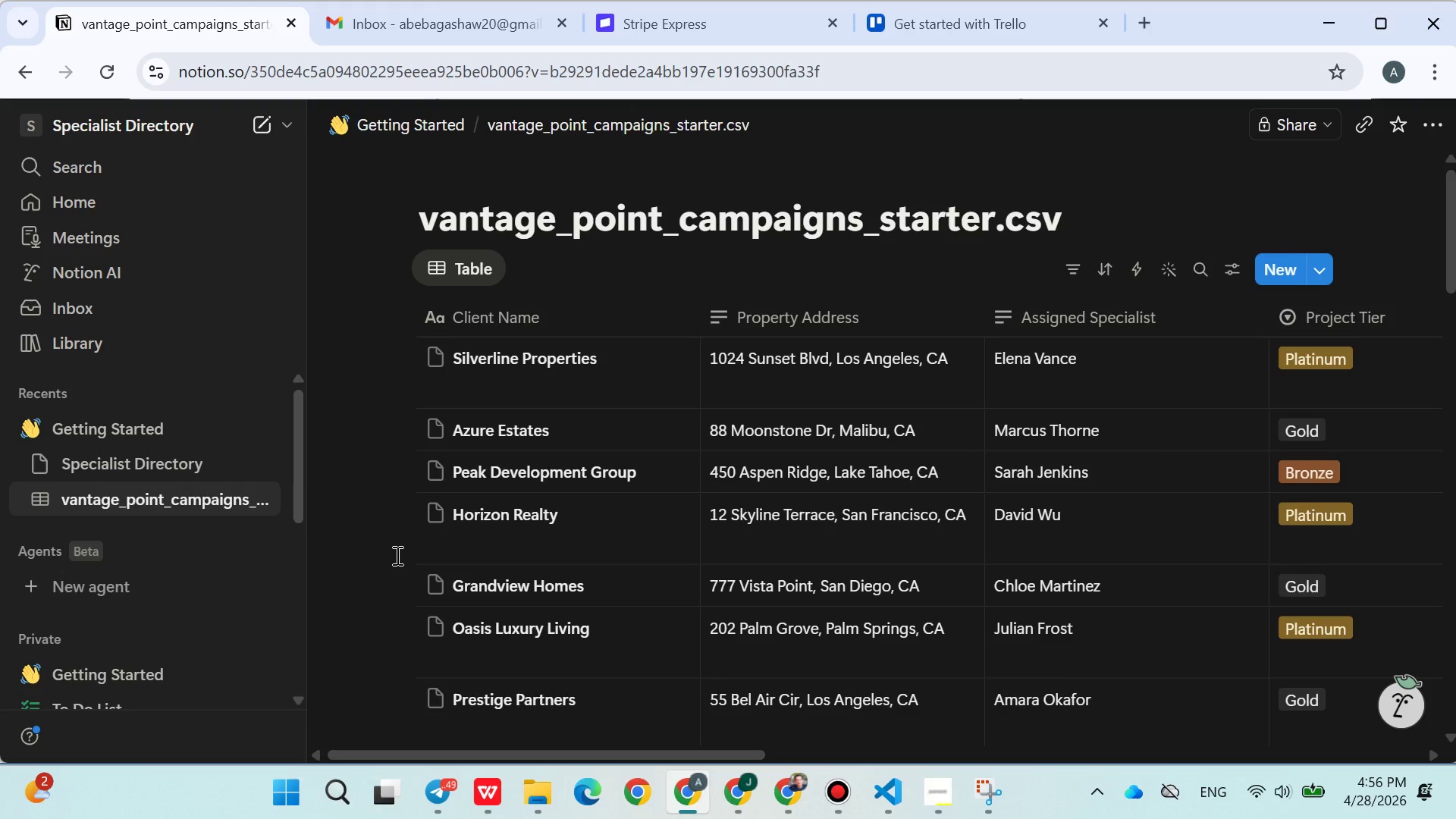 
scroll: coordinate [604, 472], scroll_direction: down, amount: 18.0
 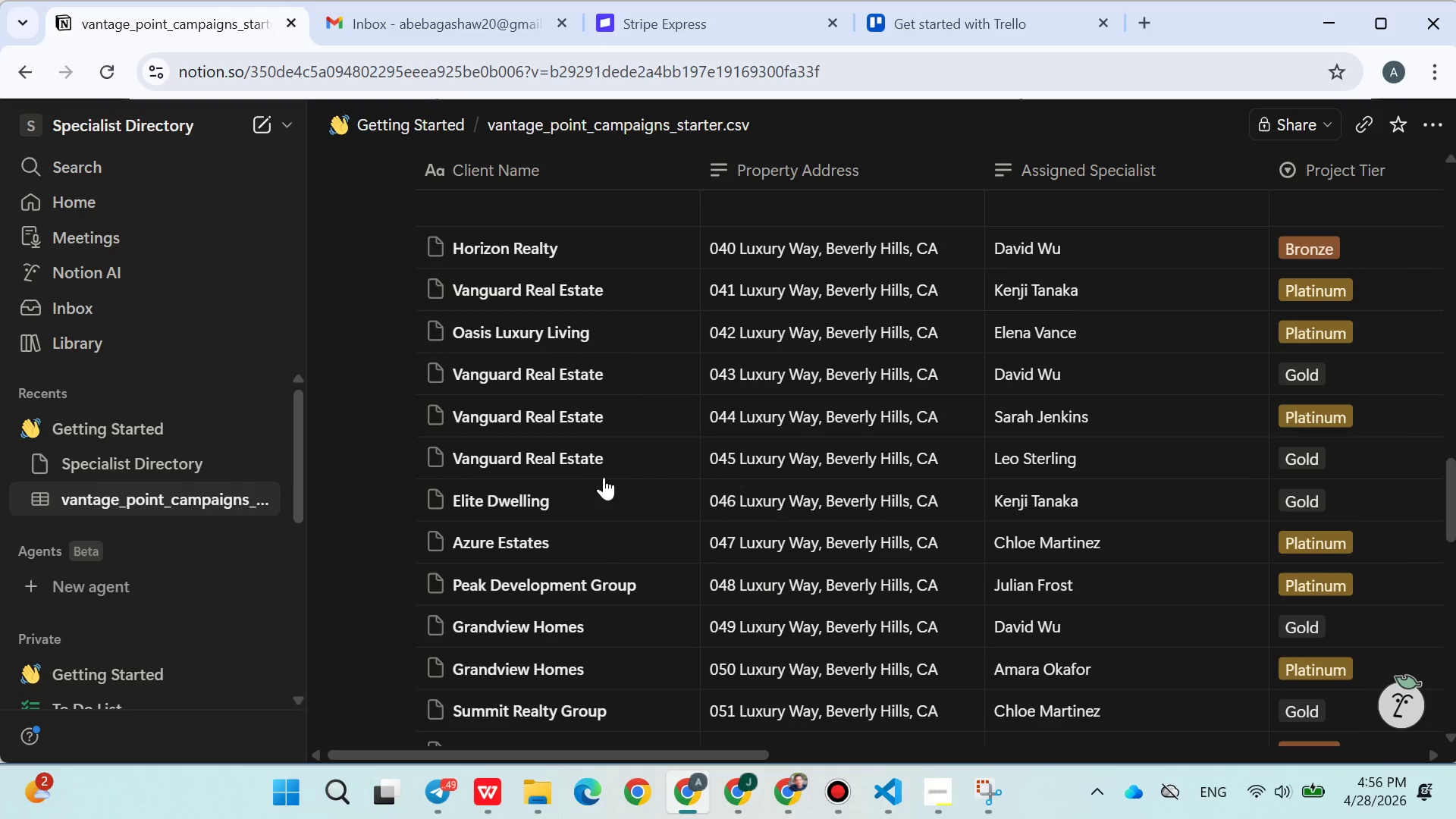 
scroll: coordinate [615, 514], scroll_direction: up, amount: 25.0
 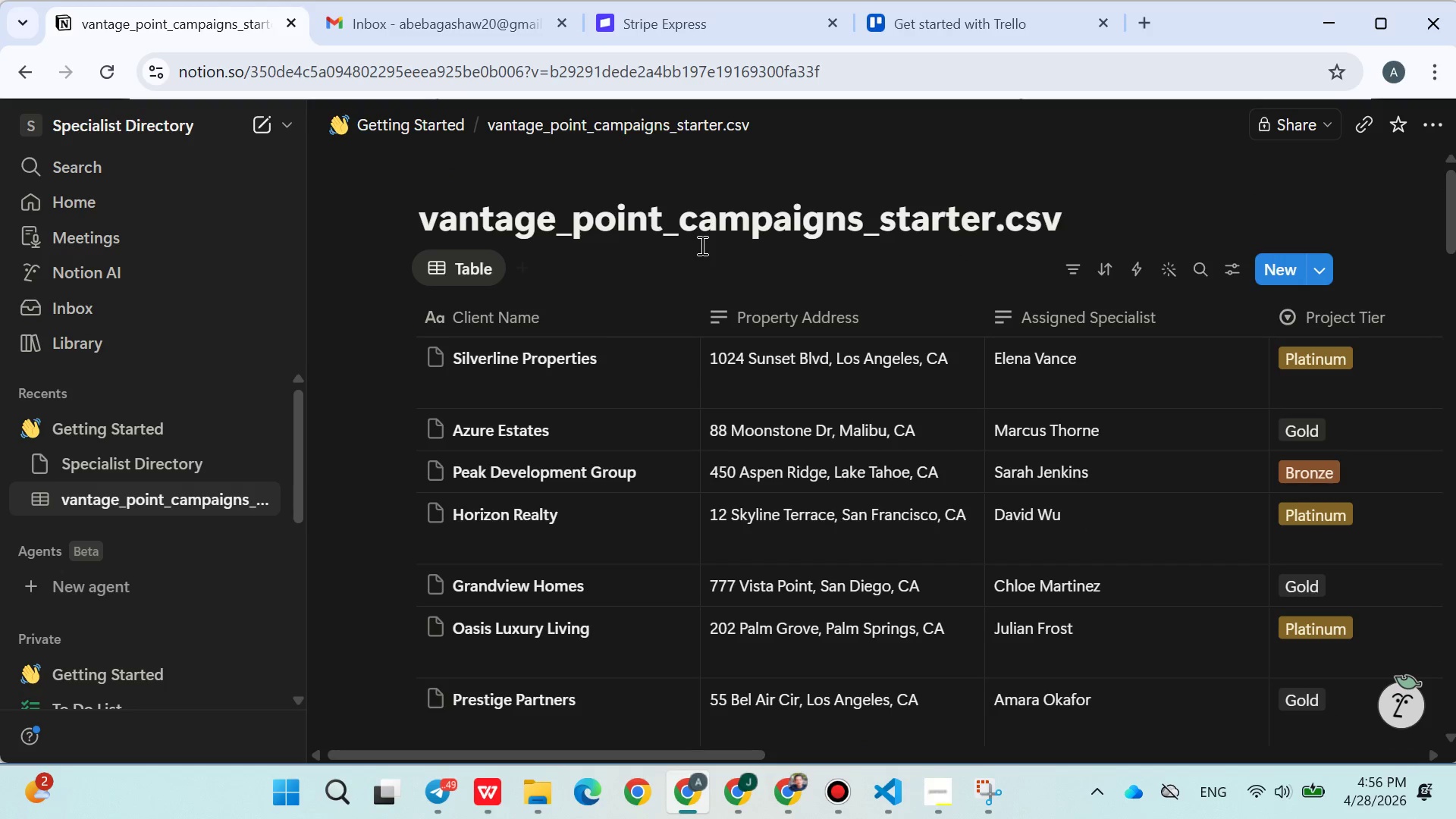 
double_click([696, 226])
 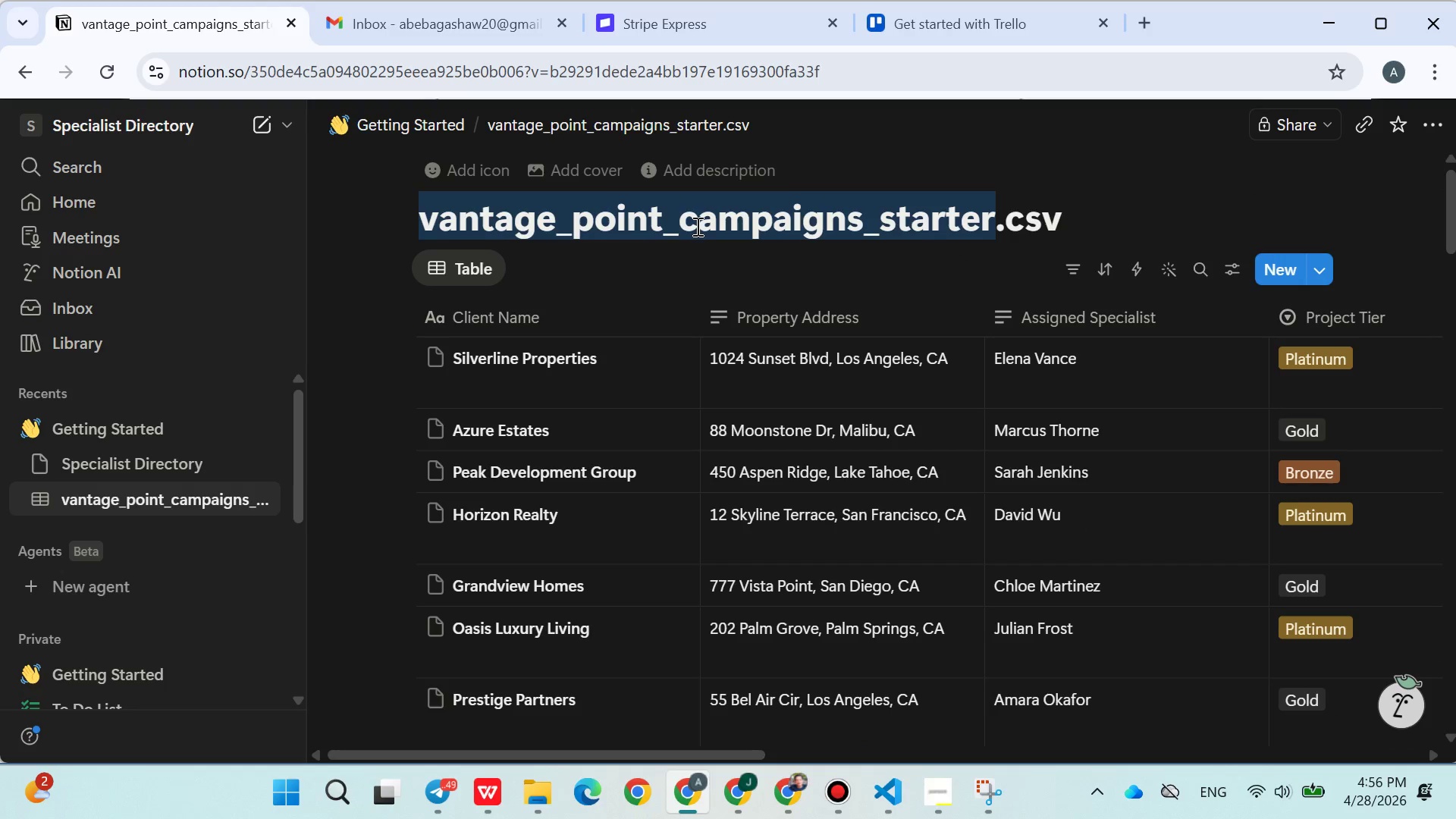 
triple_click([696, 226])
 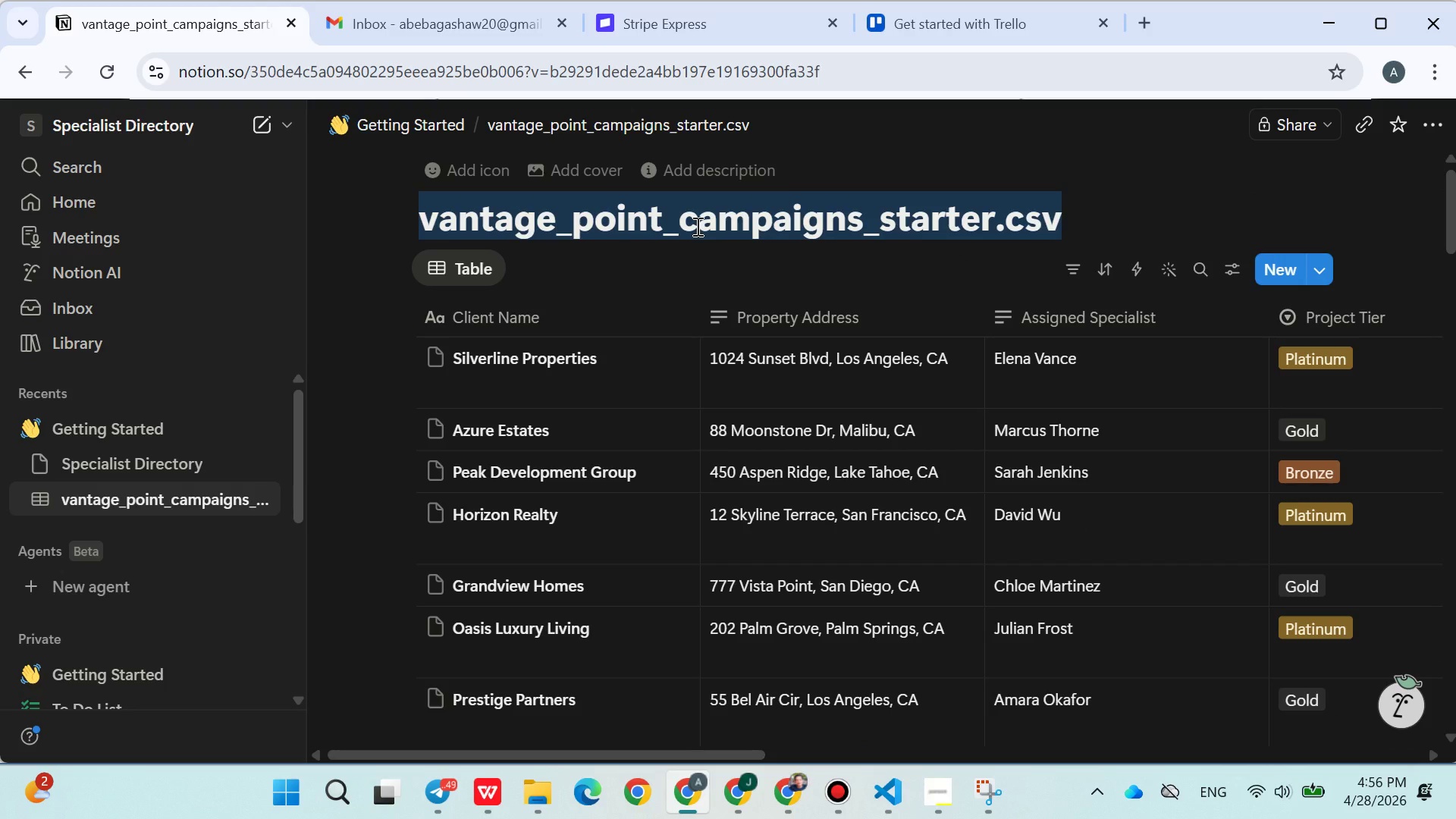 
key(Backspace)
 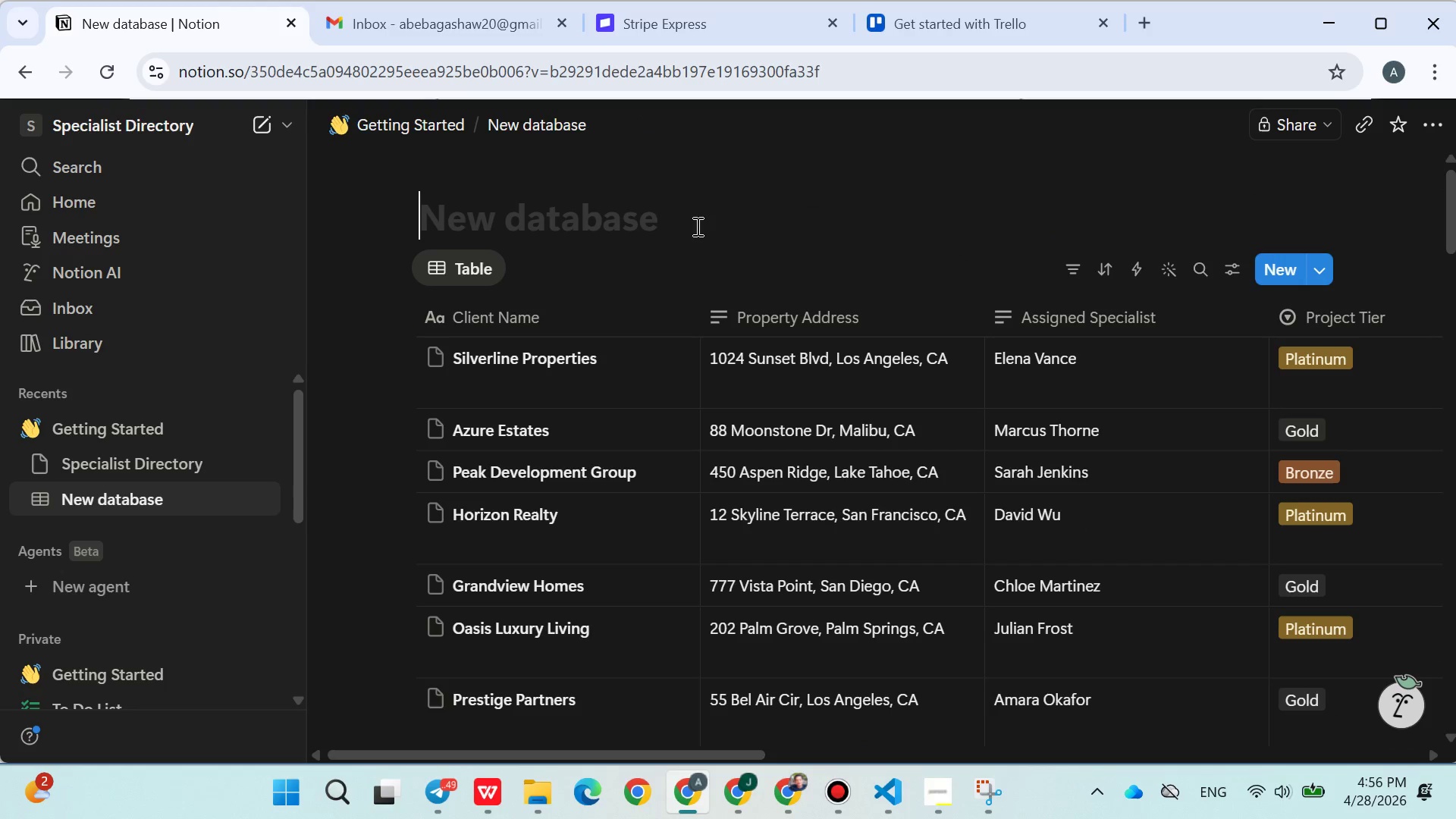 
key(Meta+MetaLeft)
 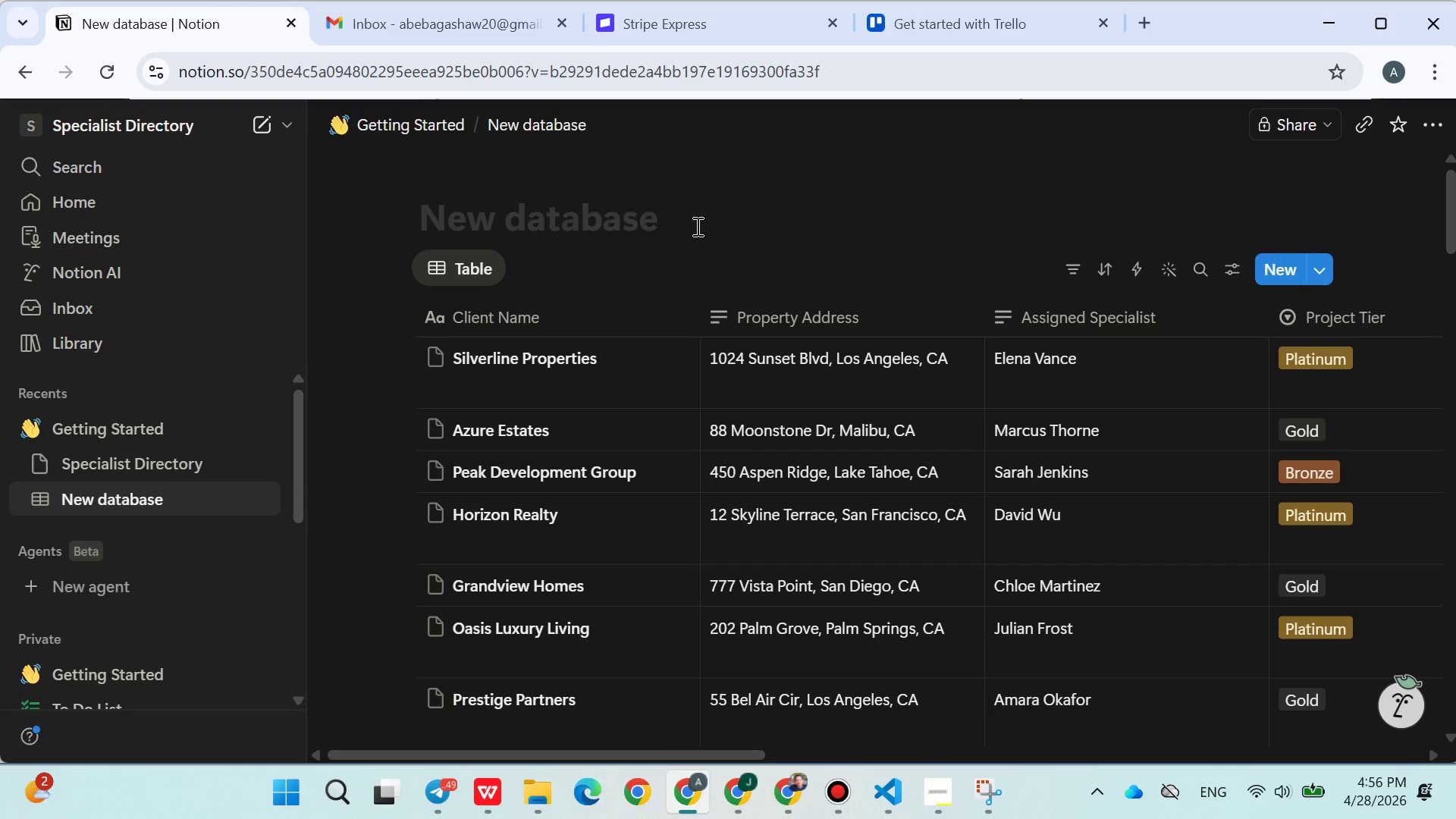 
key(Meta+V)
 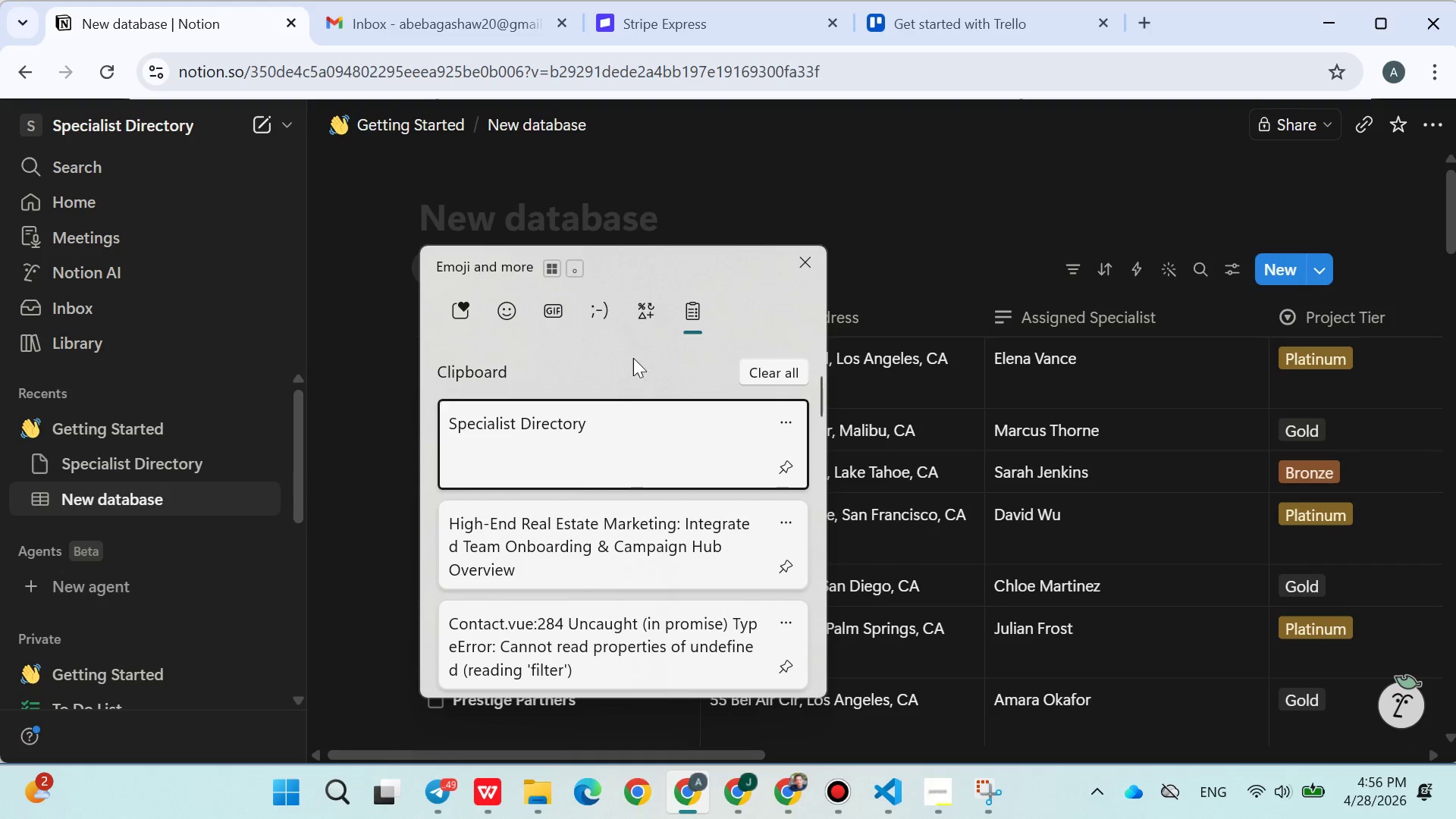 
left_click([606, 437])
 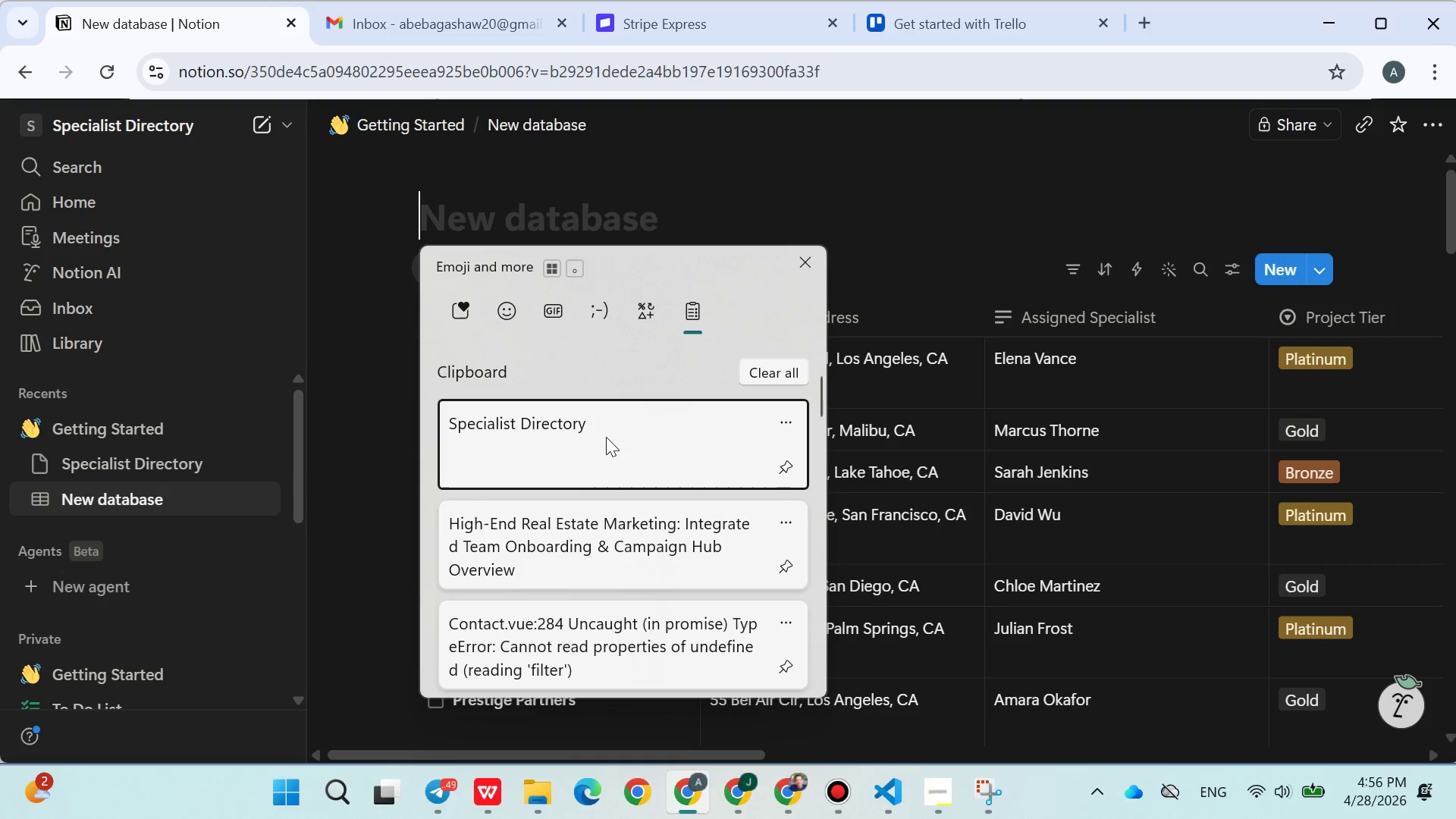 
key(Control+ControlLeft)
 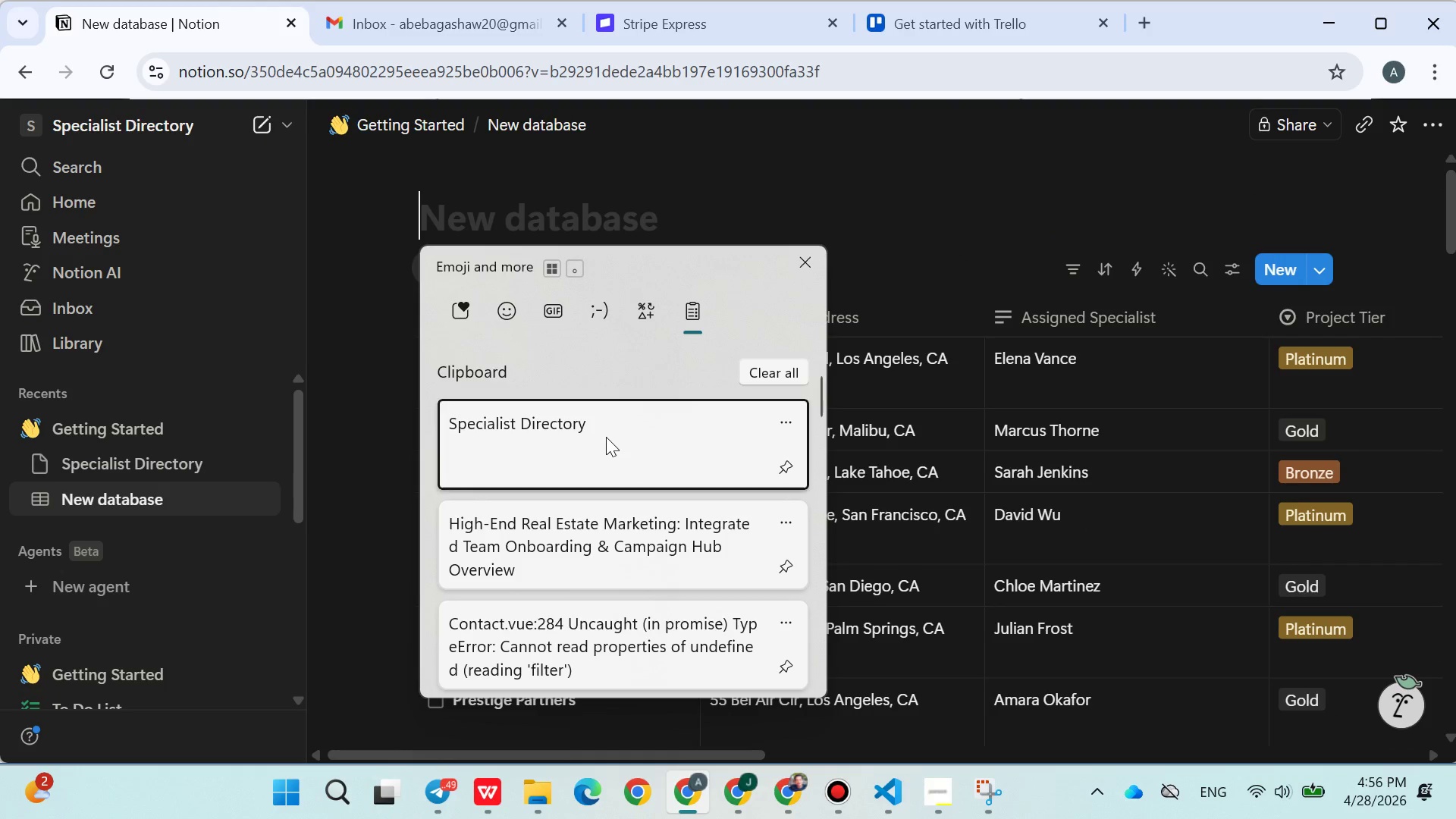 
key(Control+V)
 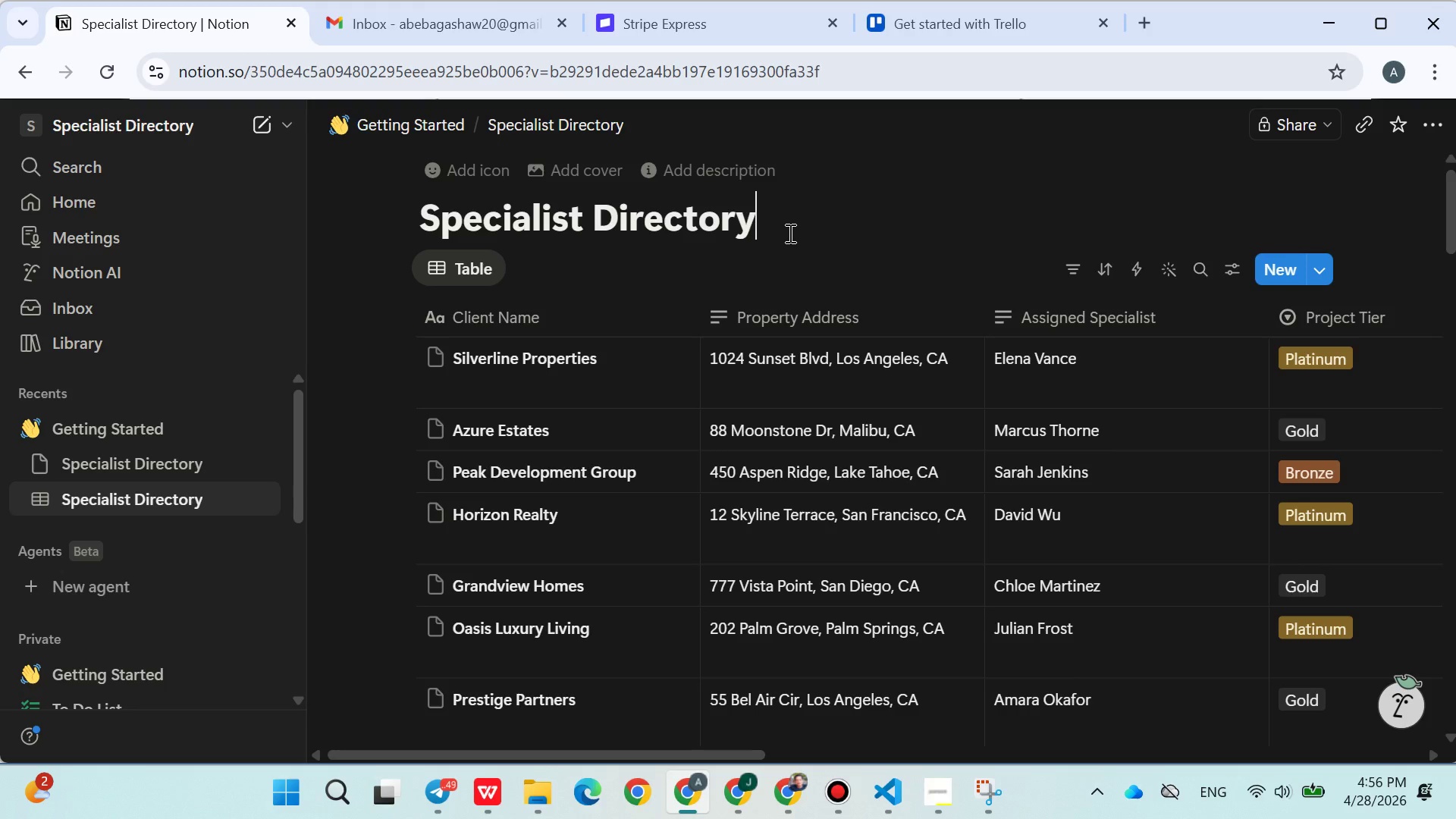 
left_click([969, 243])
 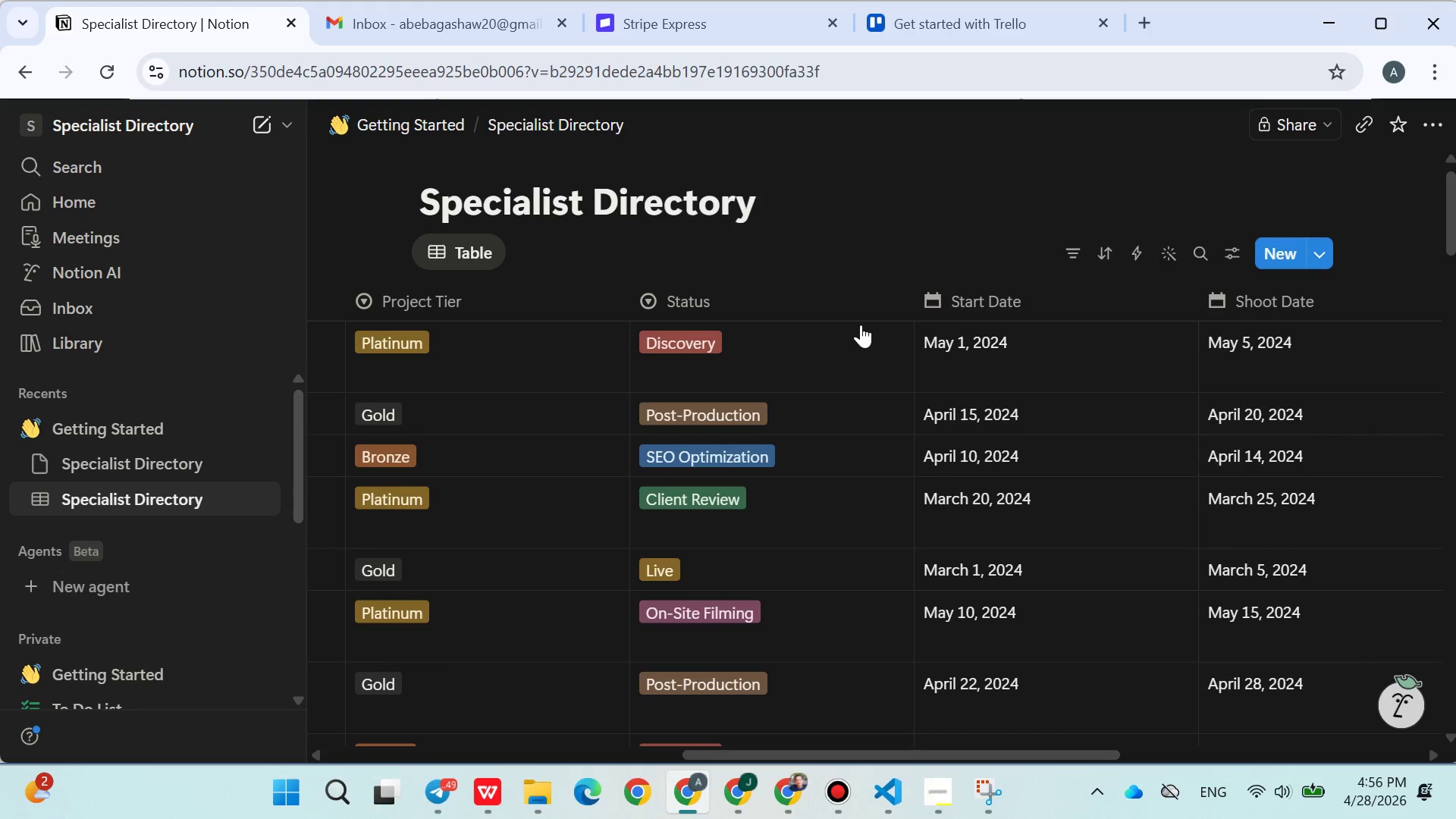 
wait(26.02)
 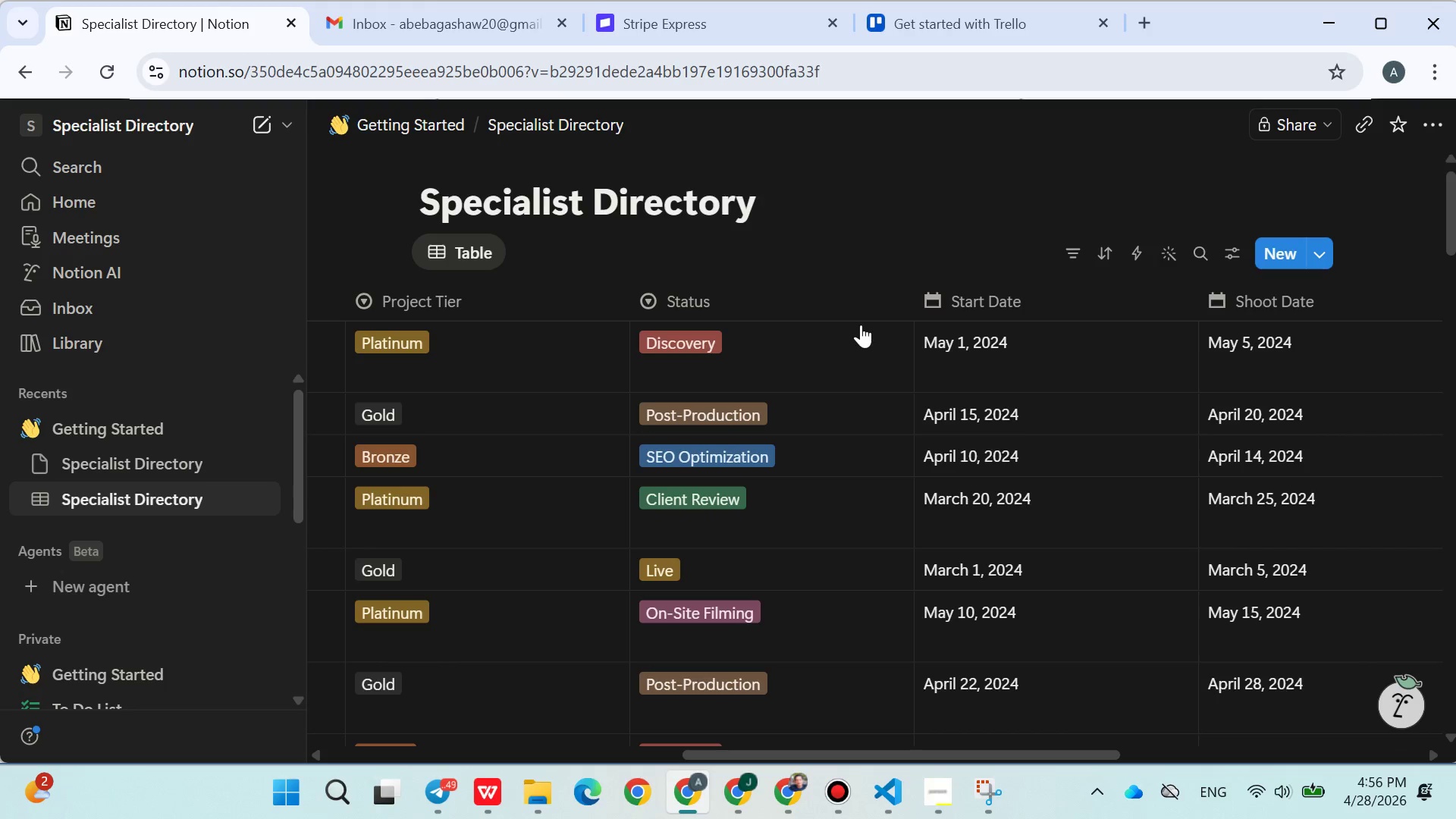 
left_click([836, 275])
 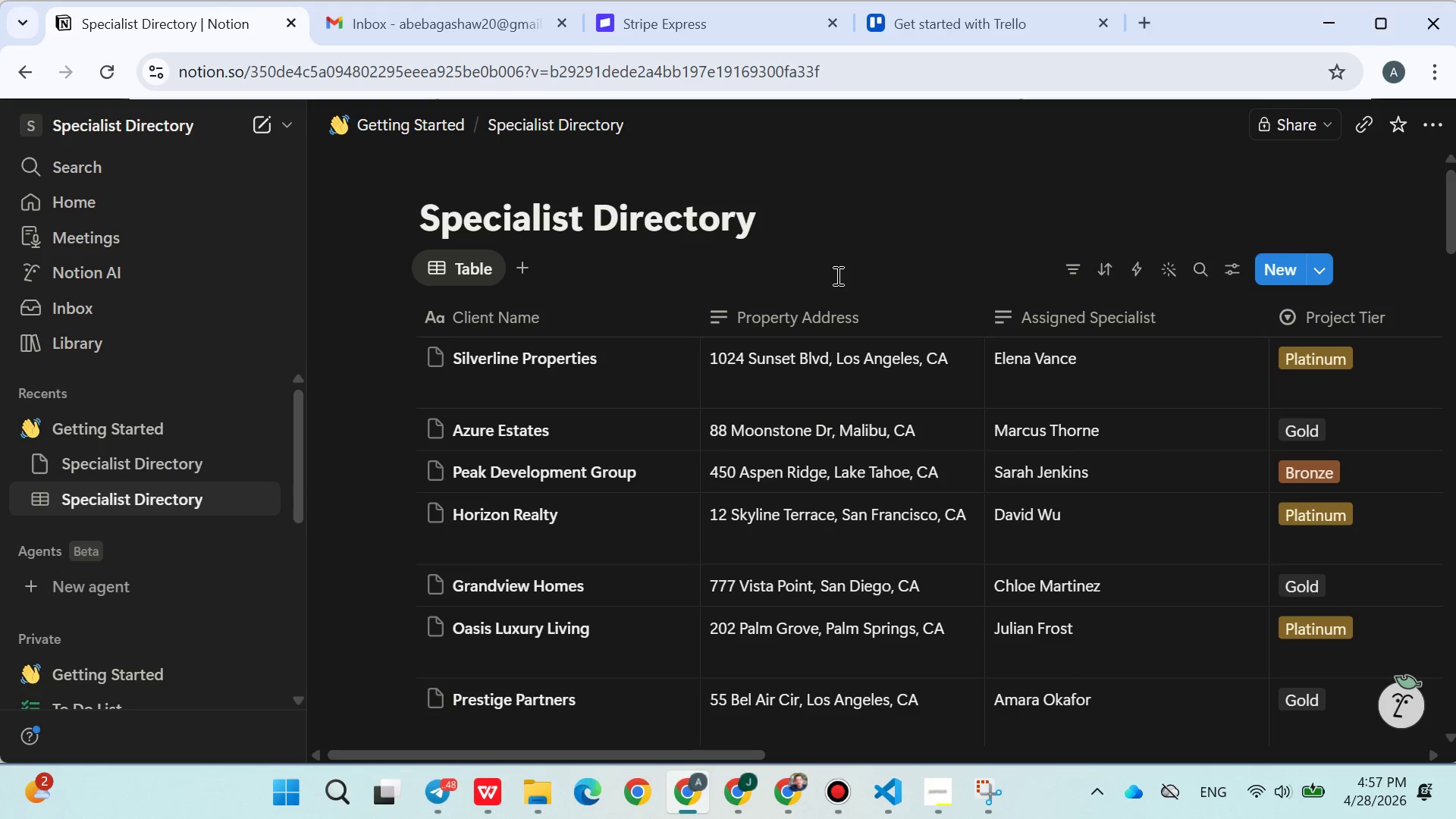 
wait(25.89)
 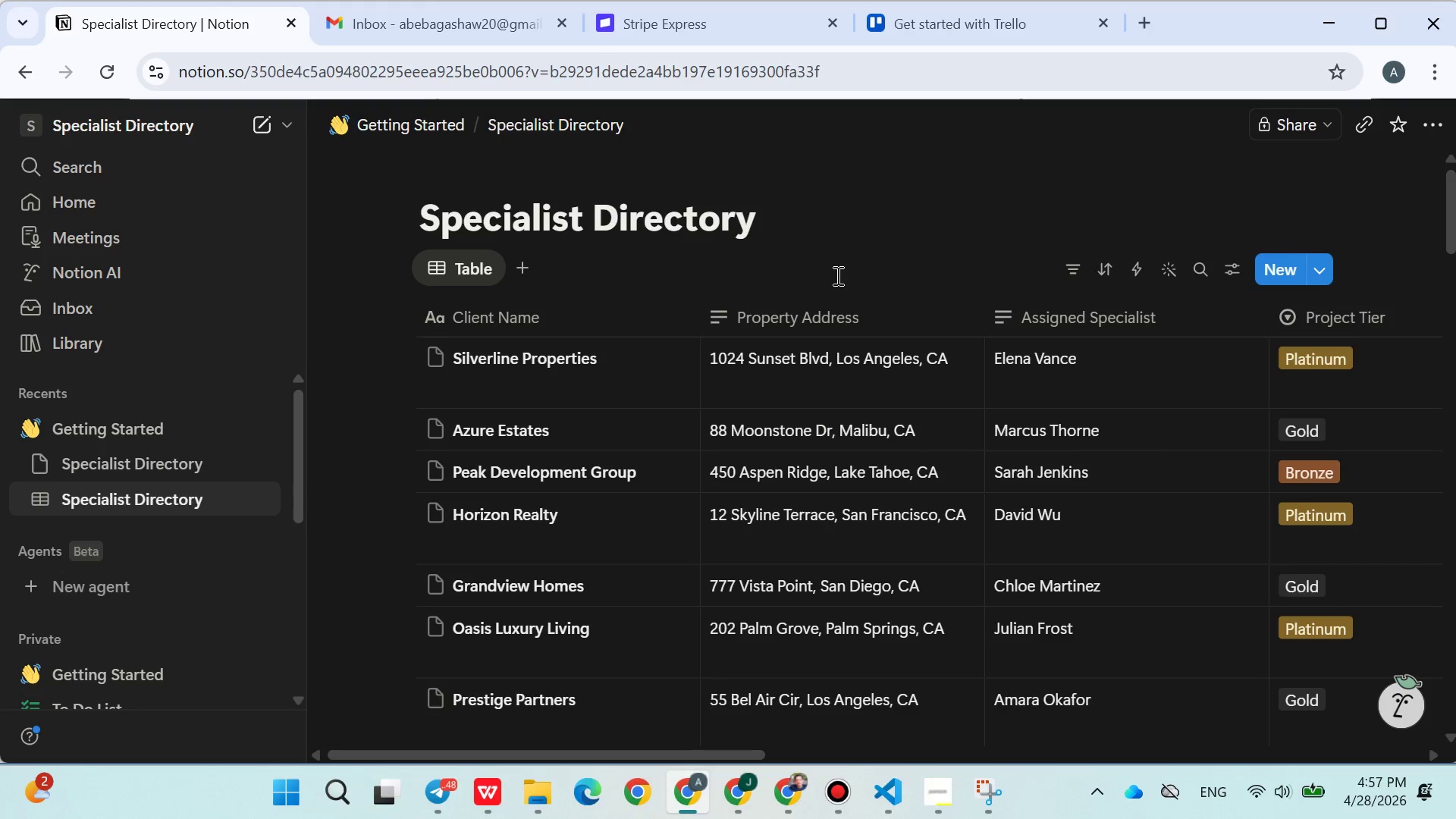 
left_click([883, 193])
 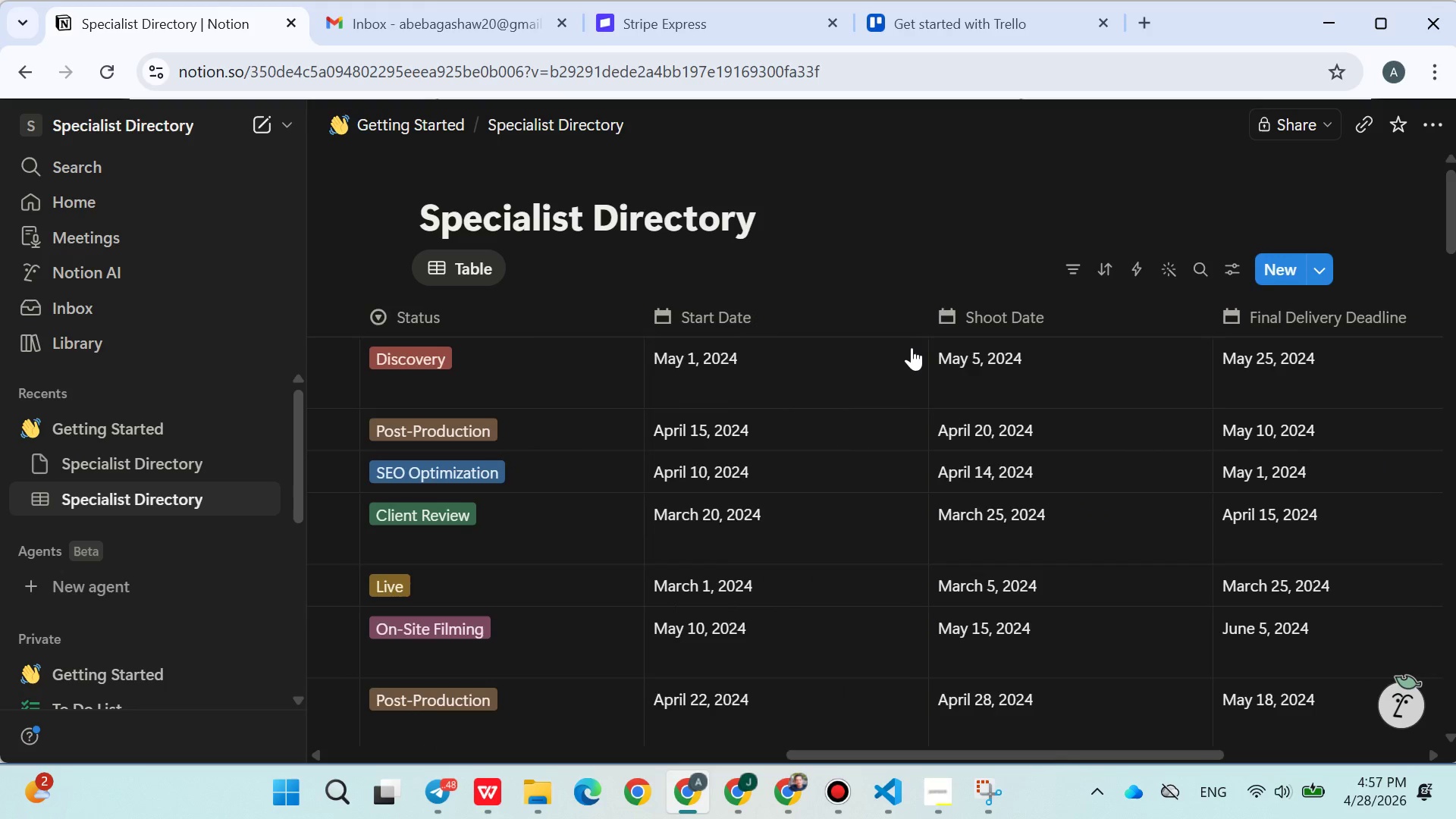 
wait(22.02)
 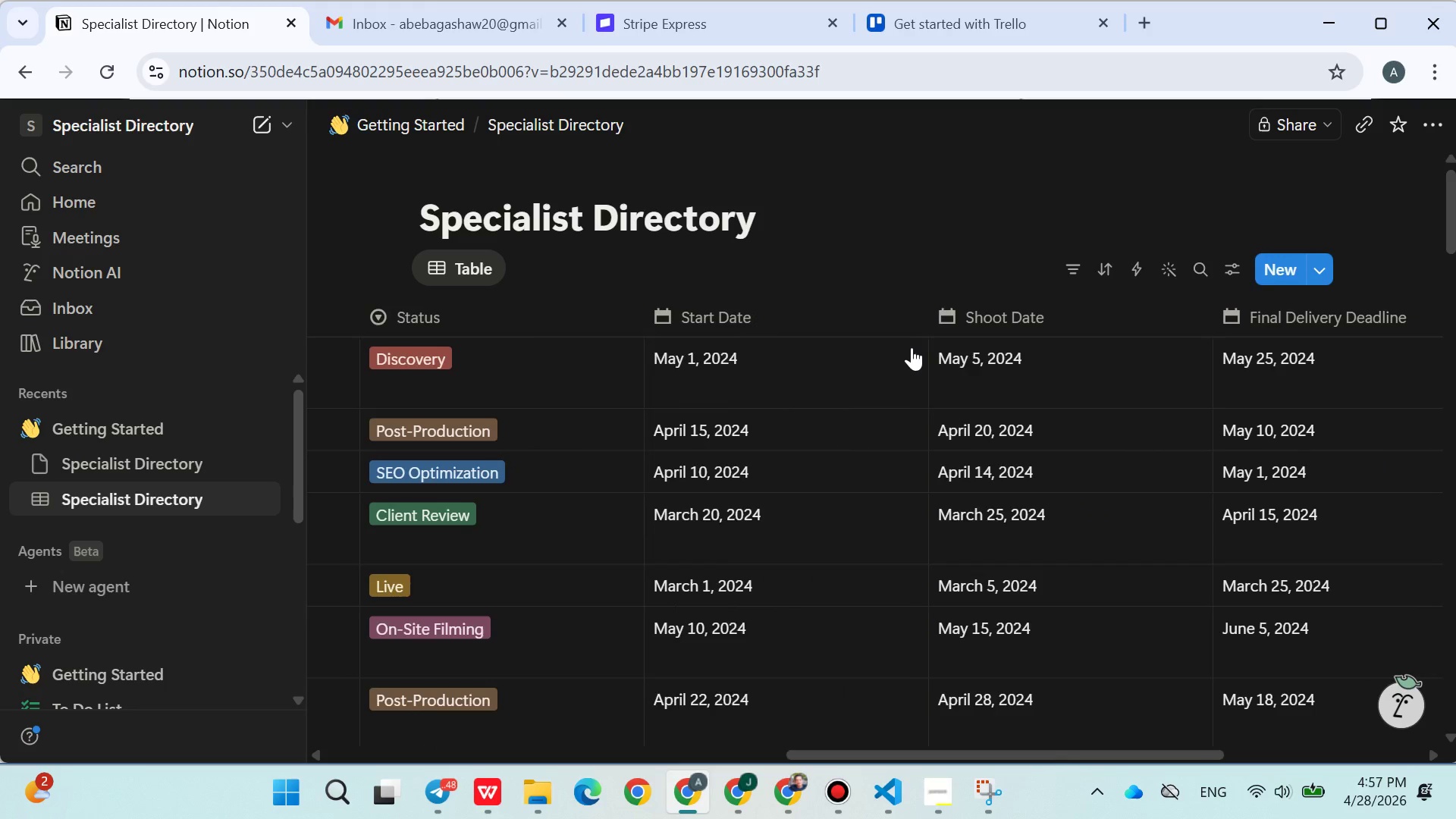 
left_click([680, 384])
 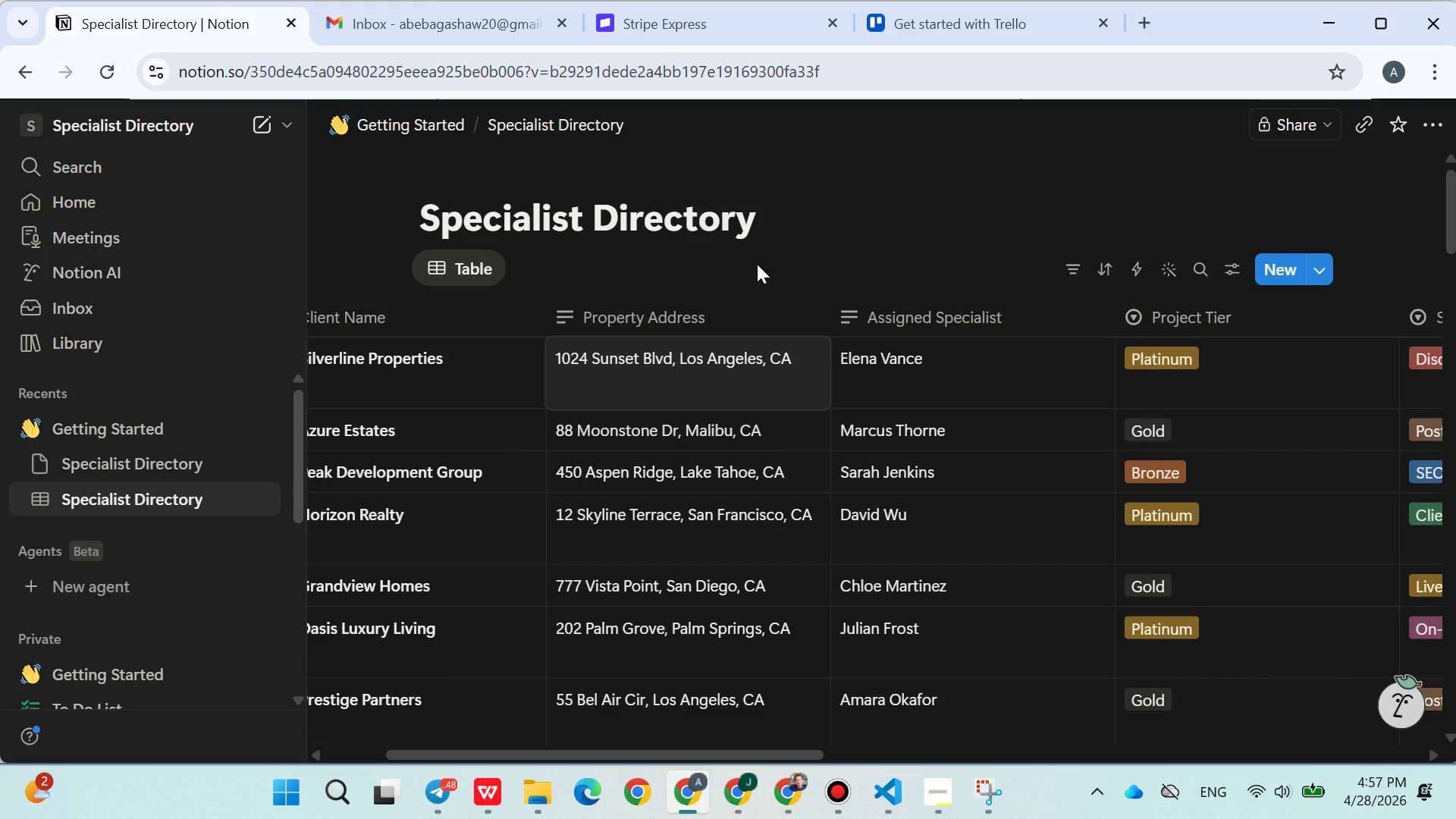 
left_click([759, 264])
 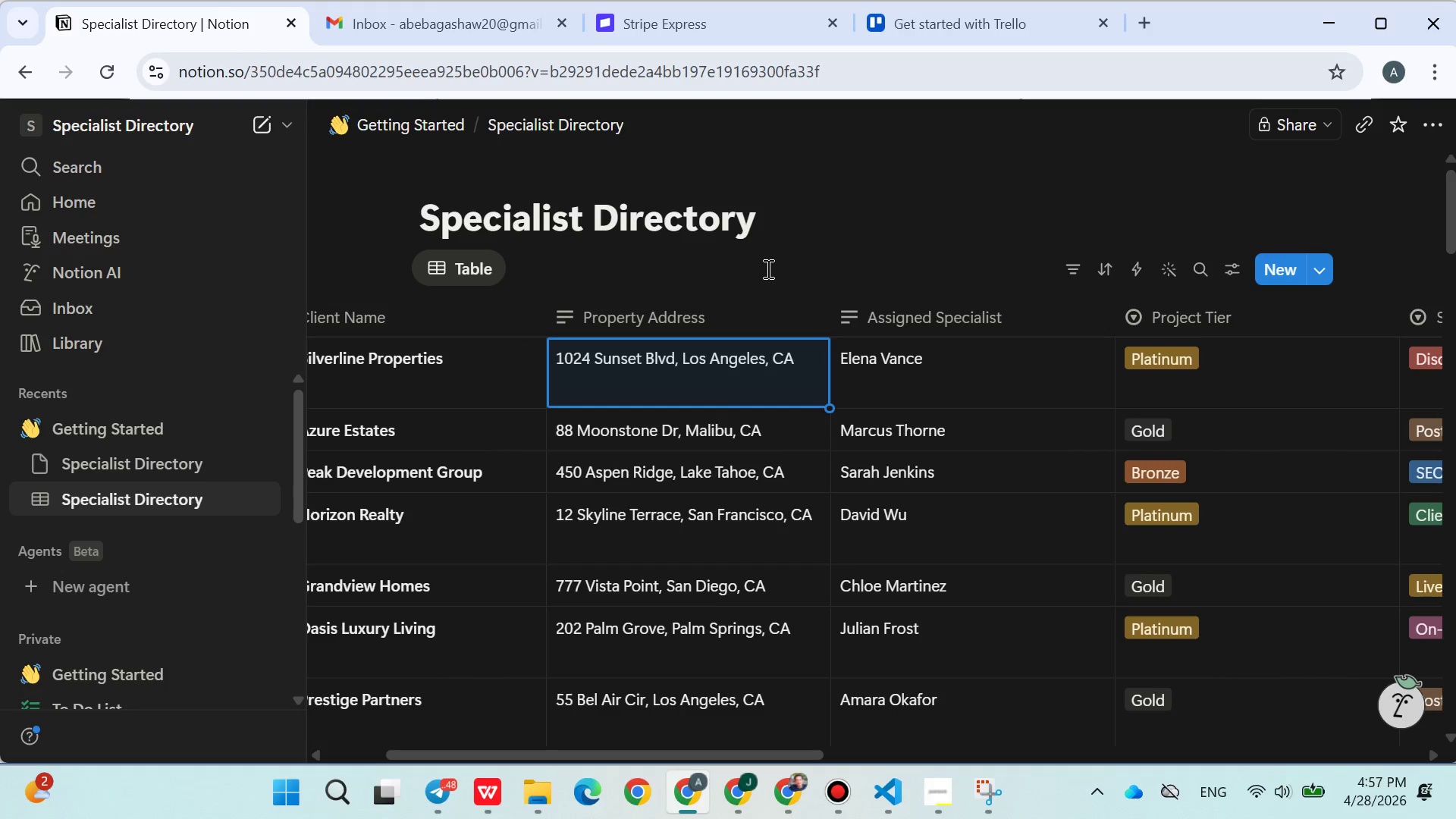 
mouse_move([808, 296])
 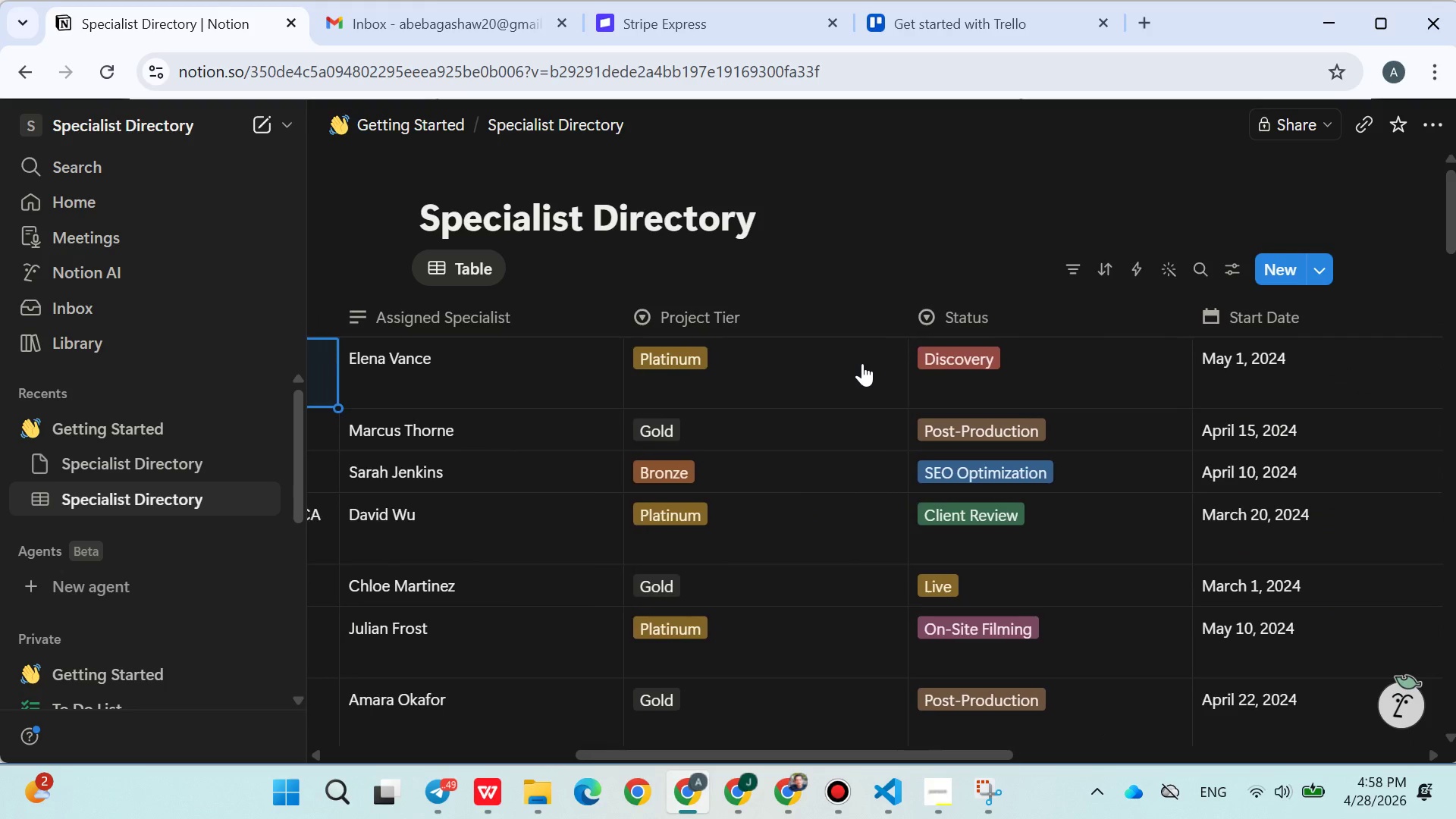 
wait(19.11)
 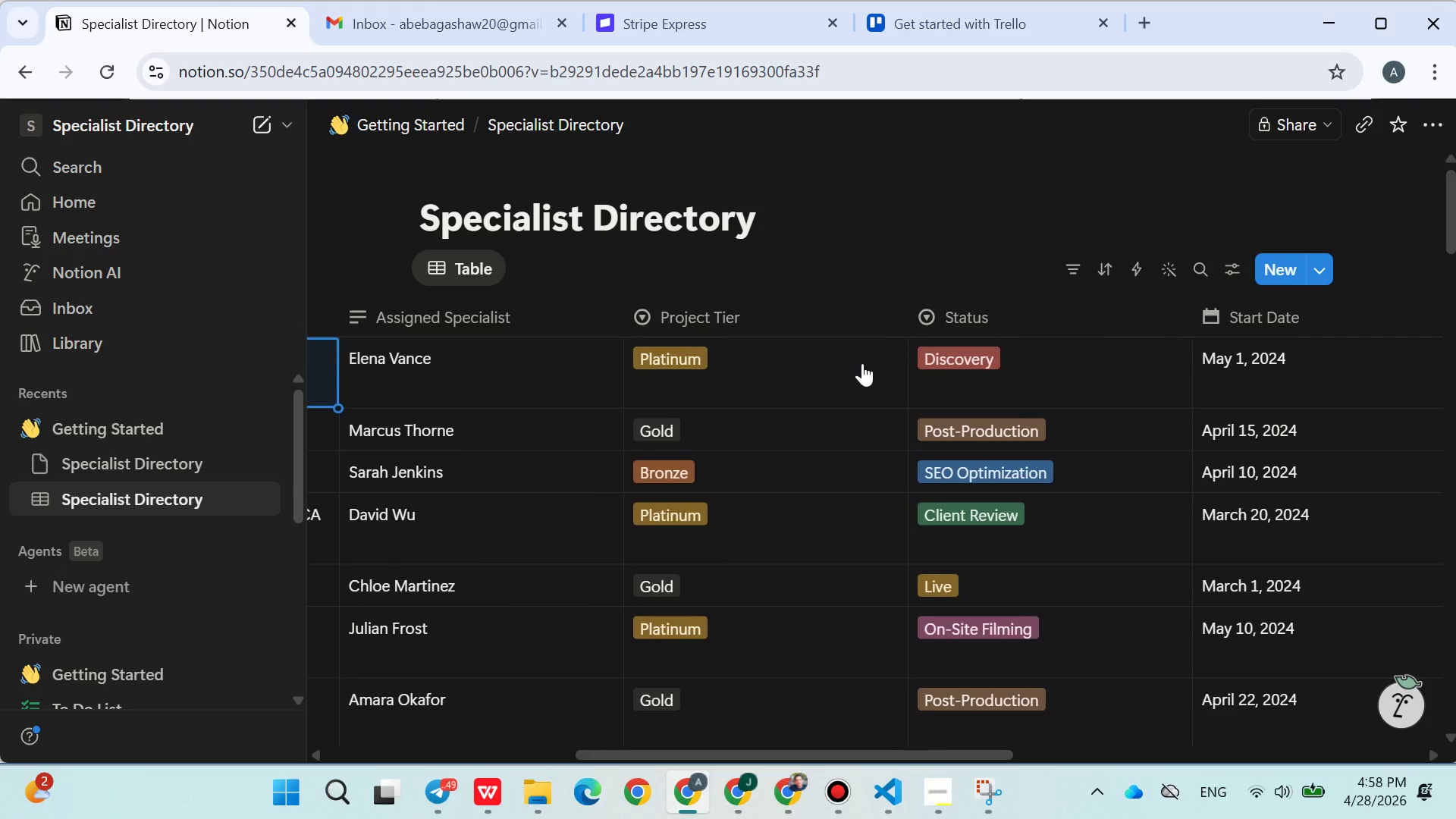 
left_click([938, 786])